 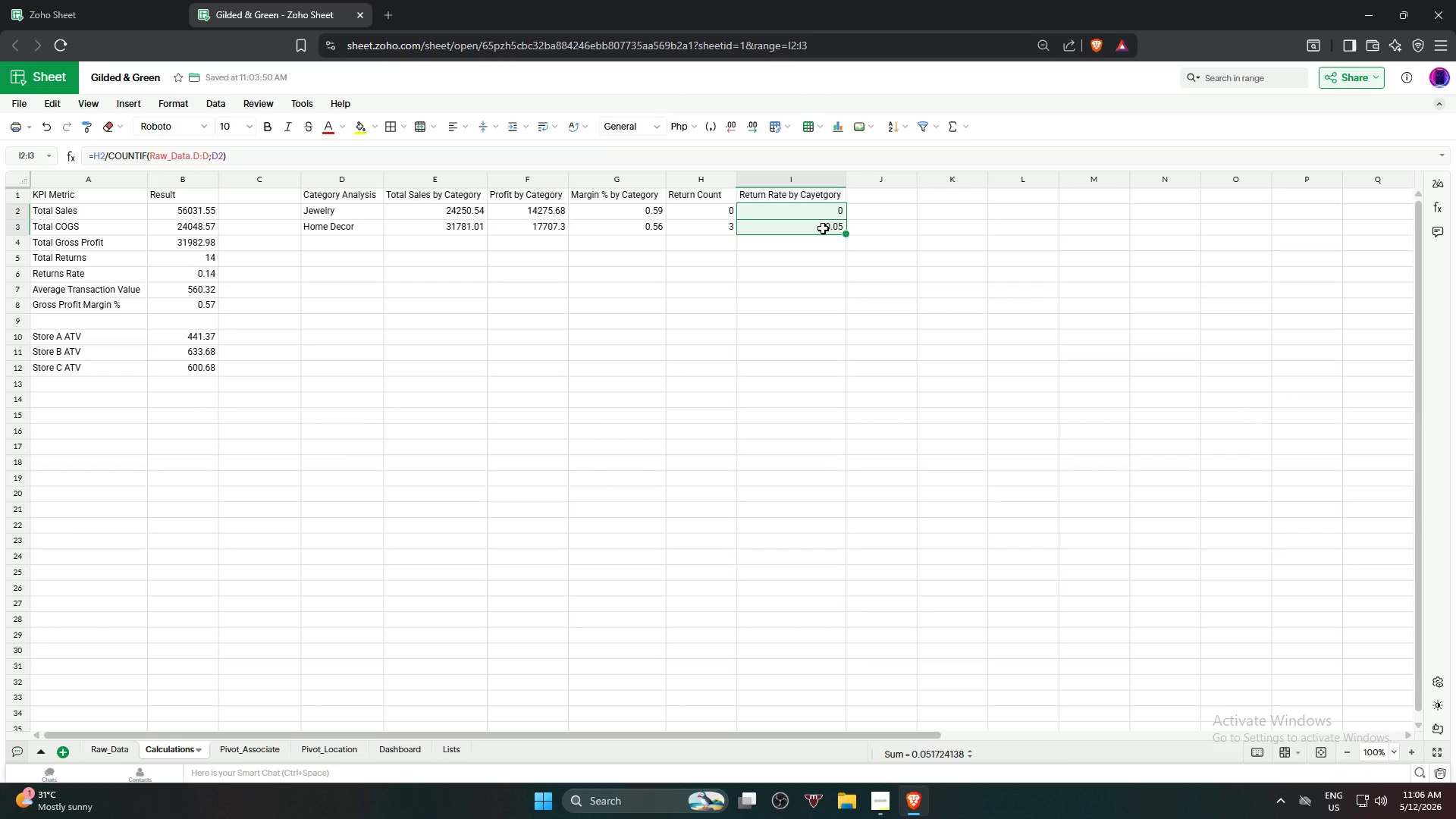 
left_click([165, 98])
 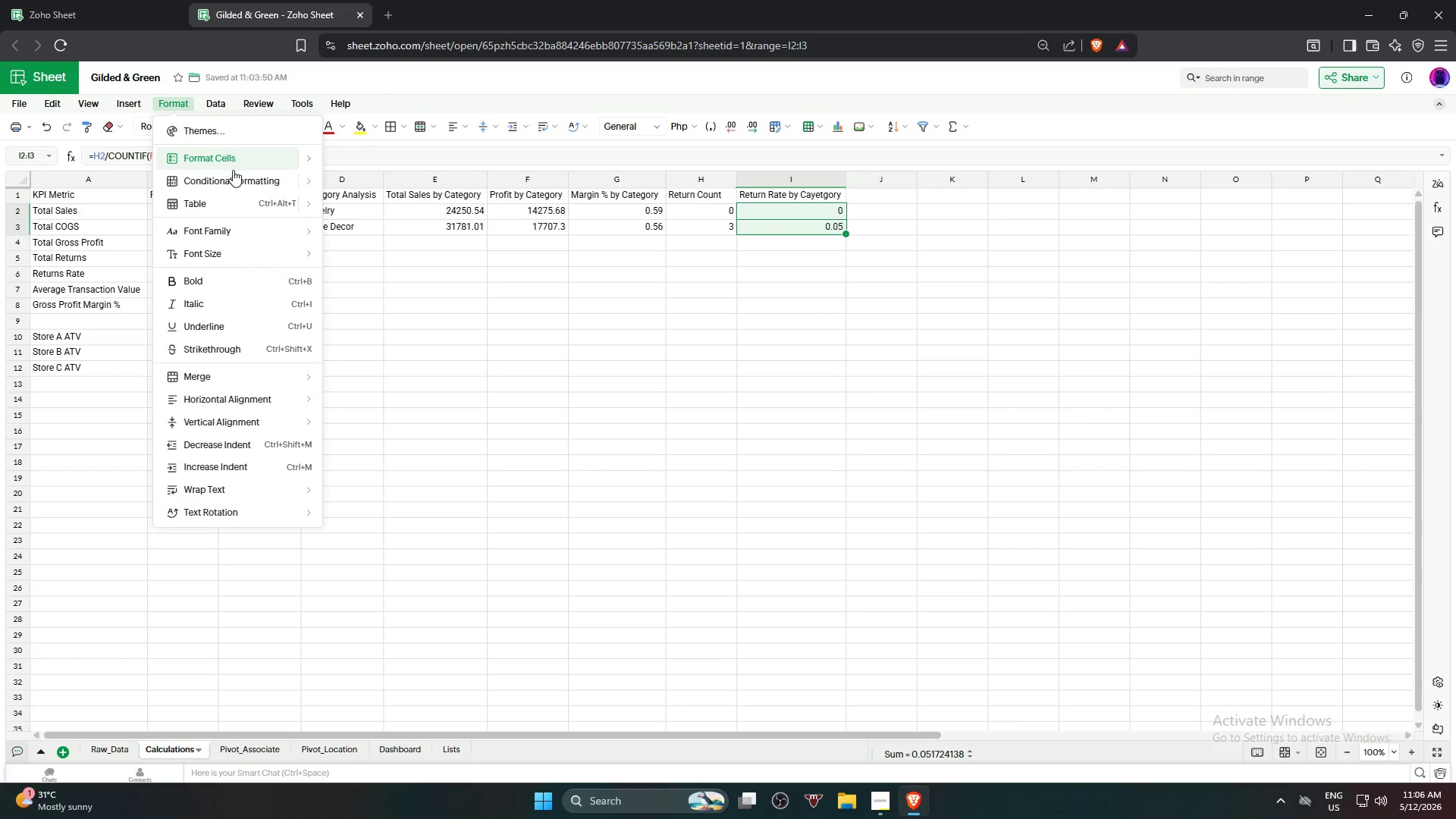 
left_click([239, 179])
 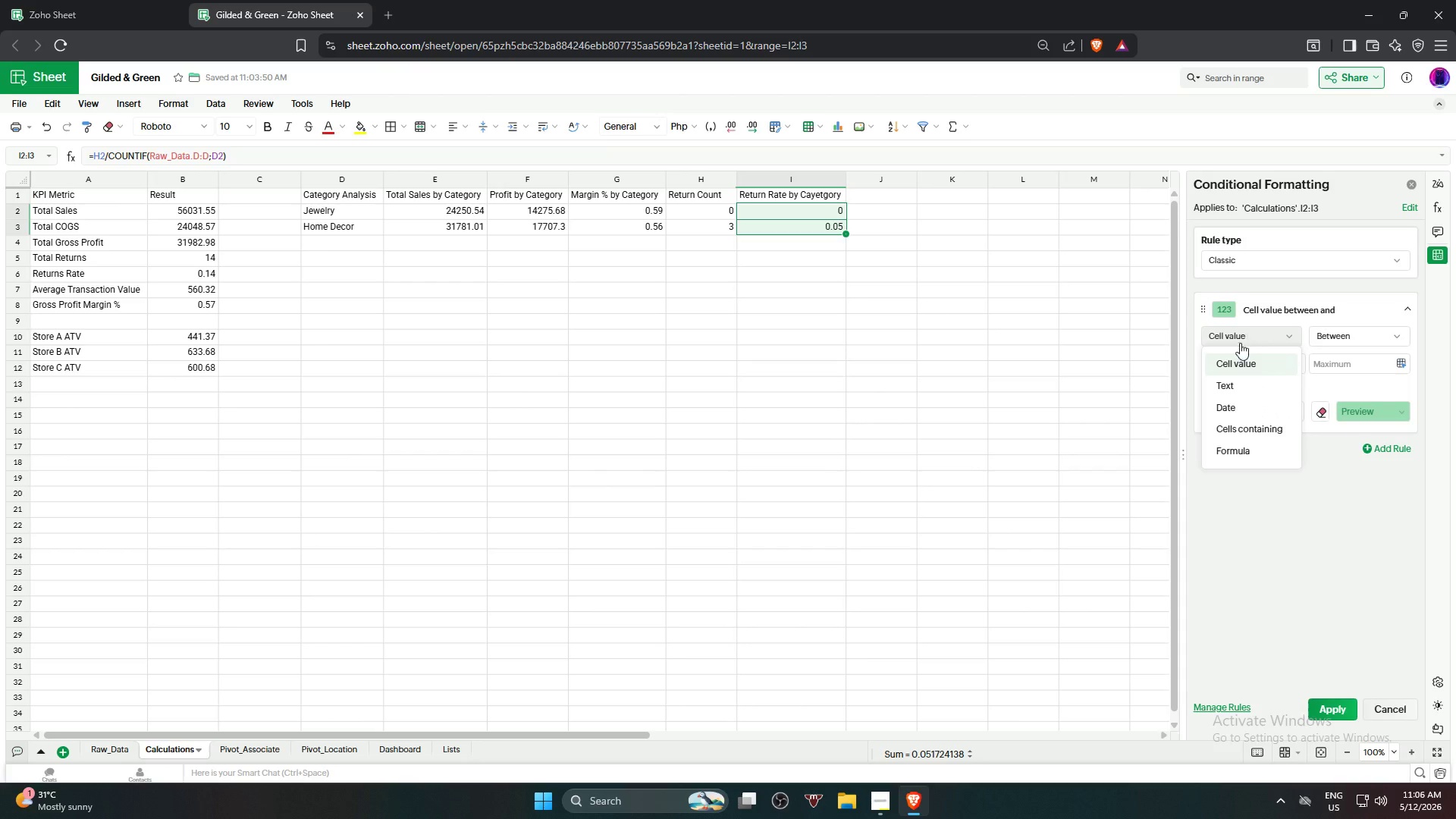 
left_click([1247, 456])
 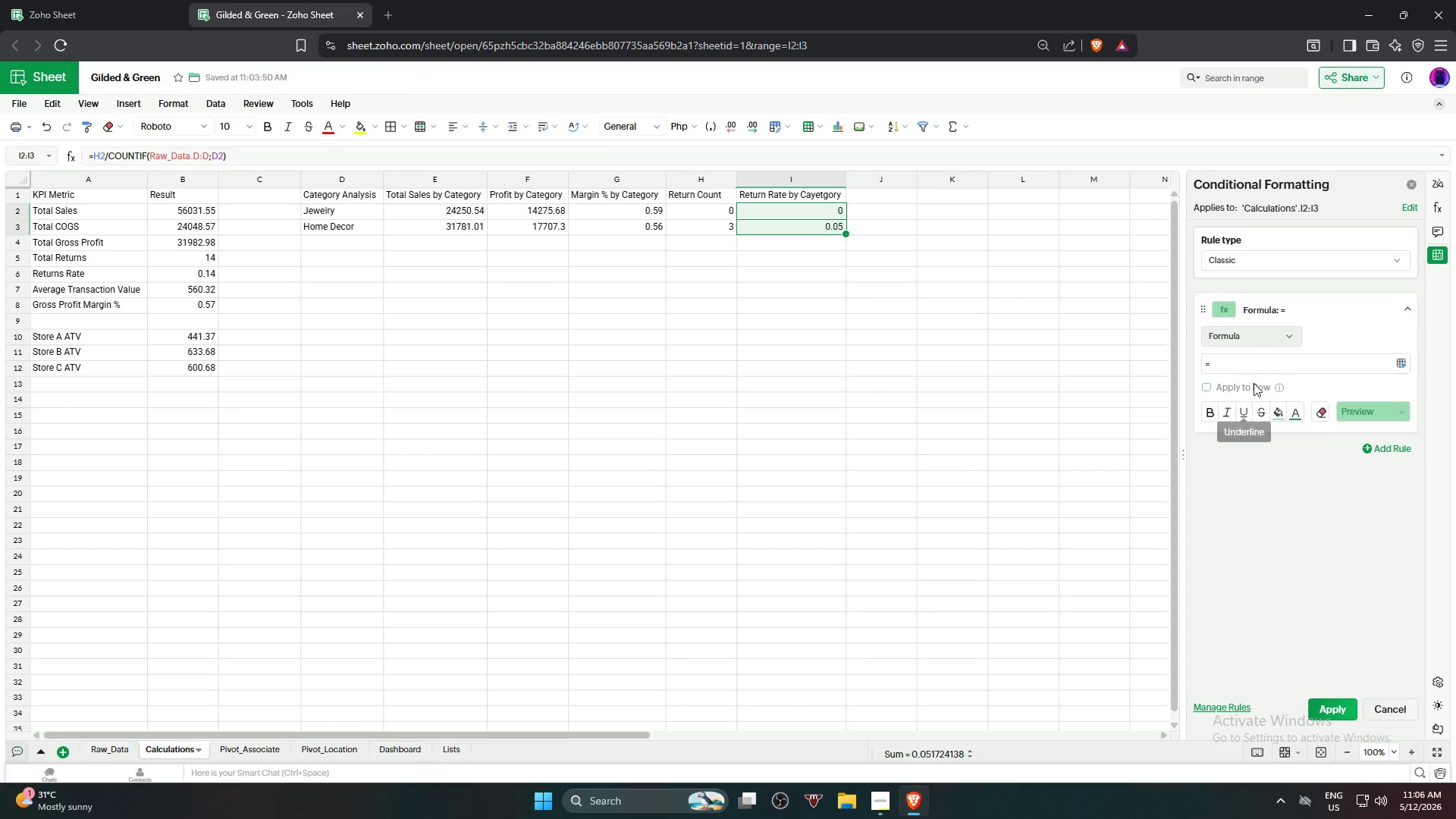 
left_click([1256, 369])
 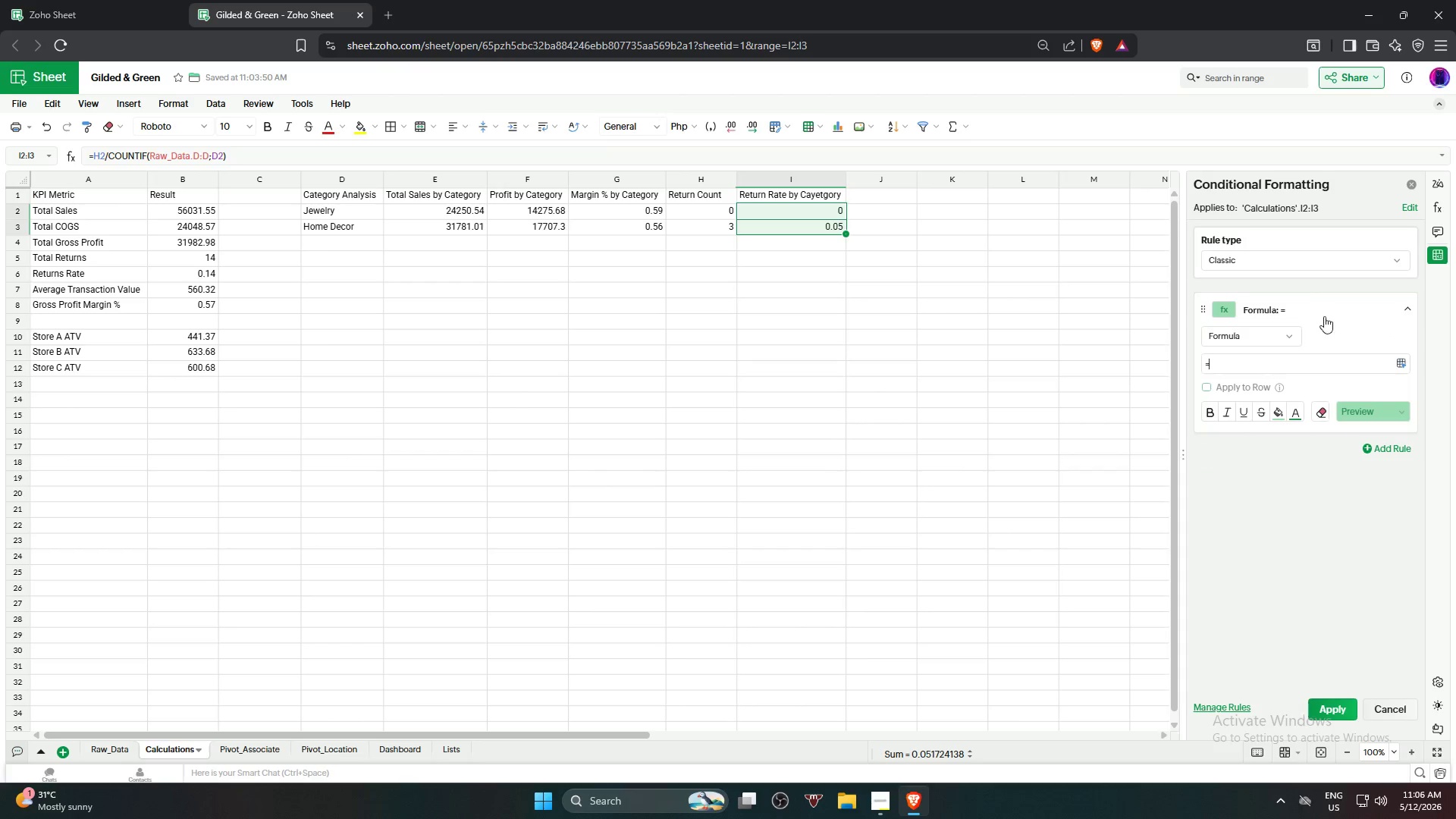 
left_click([1397, 359])
 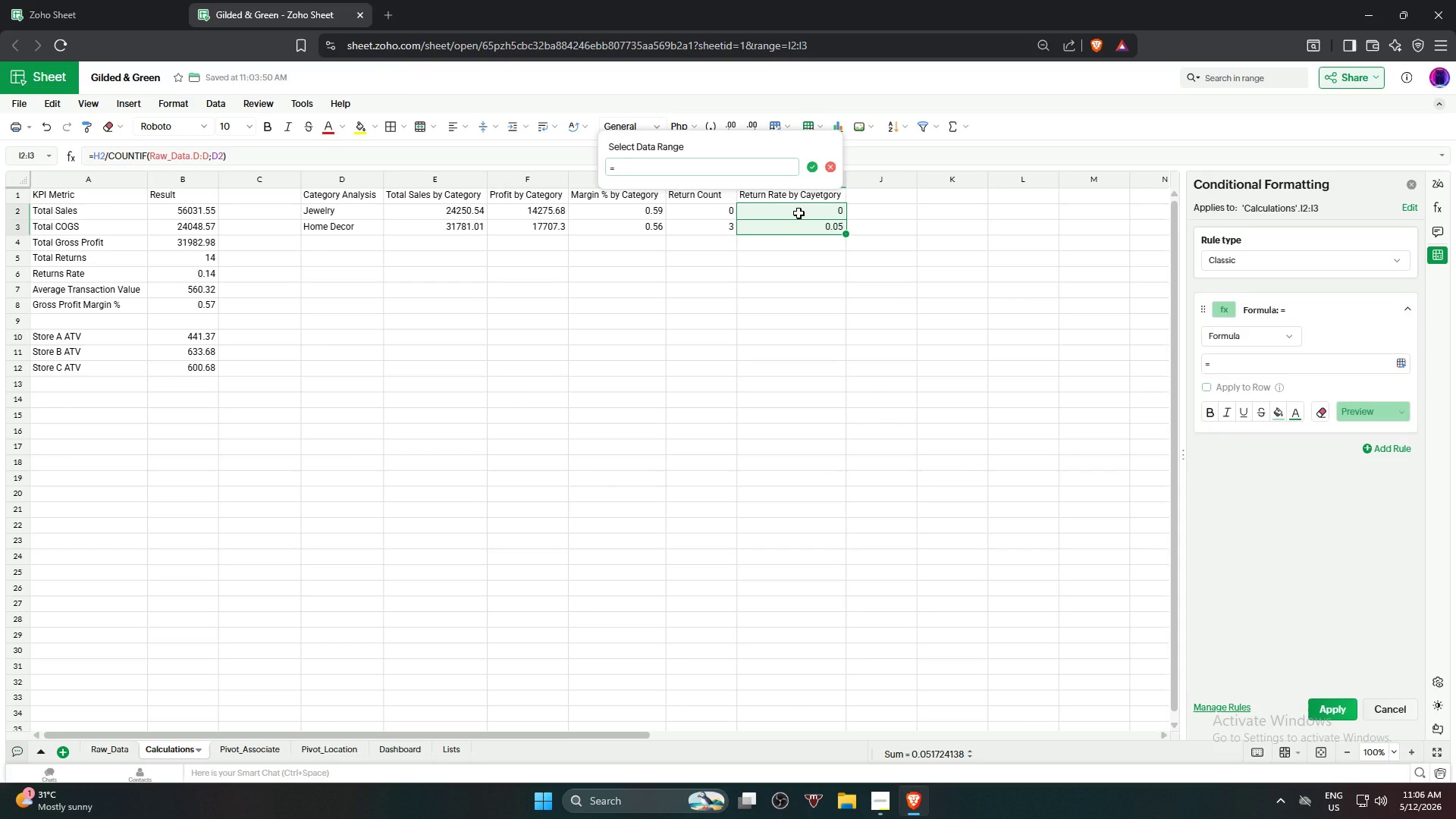 
left_click([799, 213])
 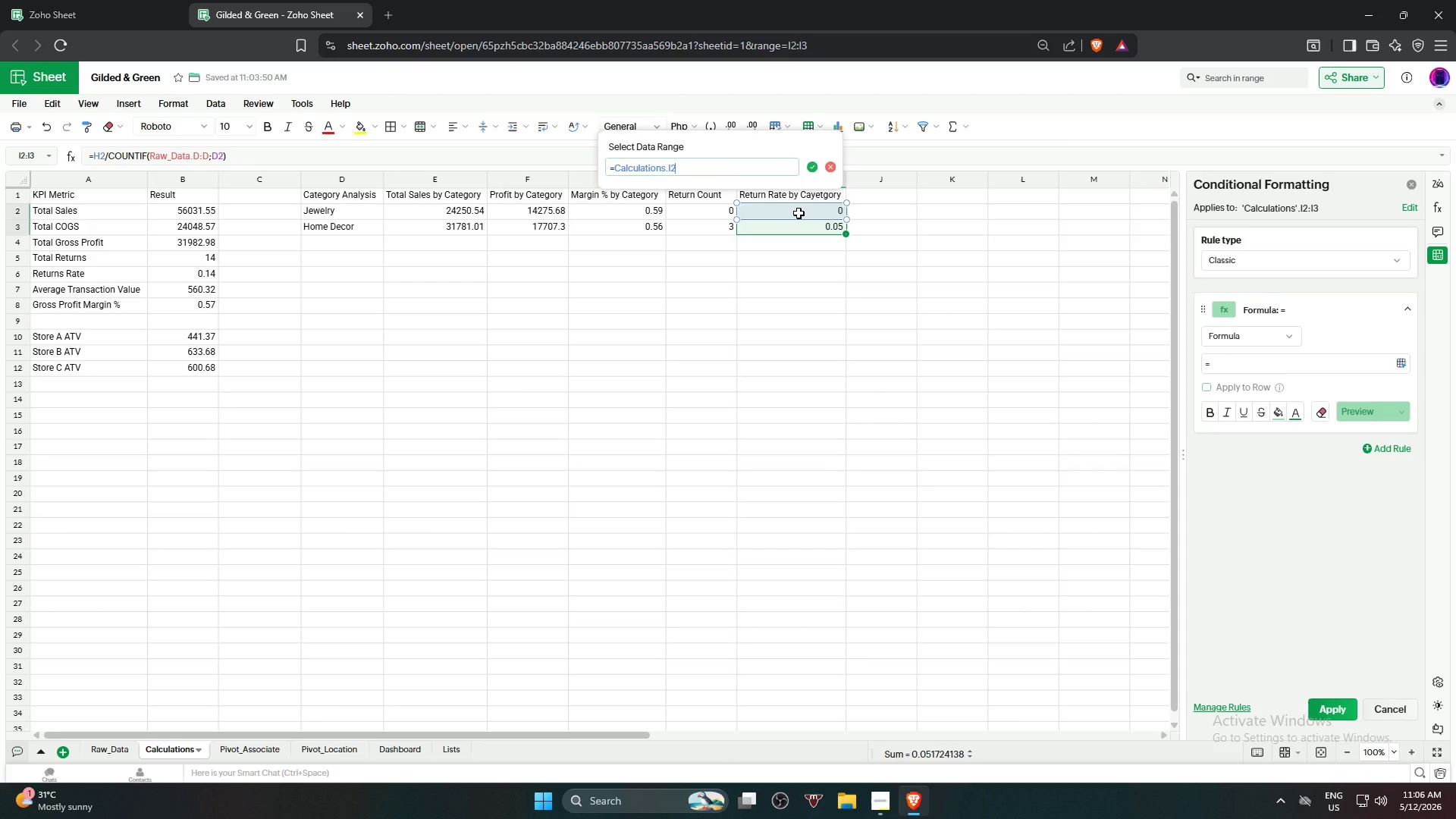 
key(Shift+Period)
 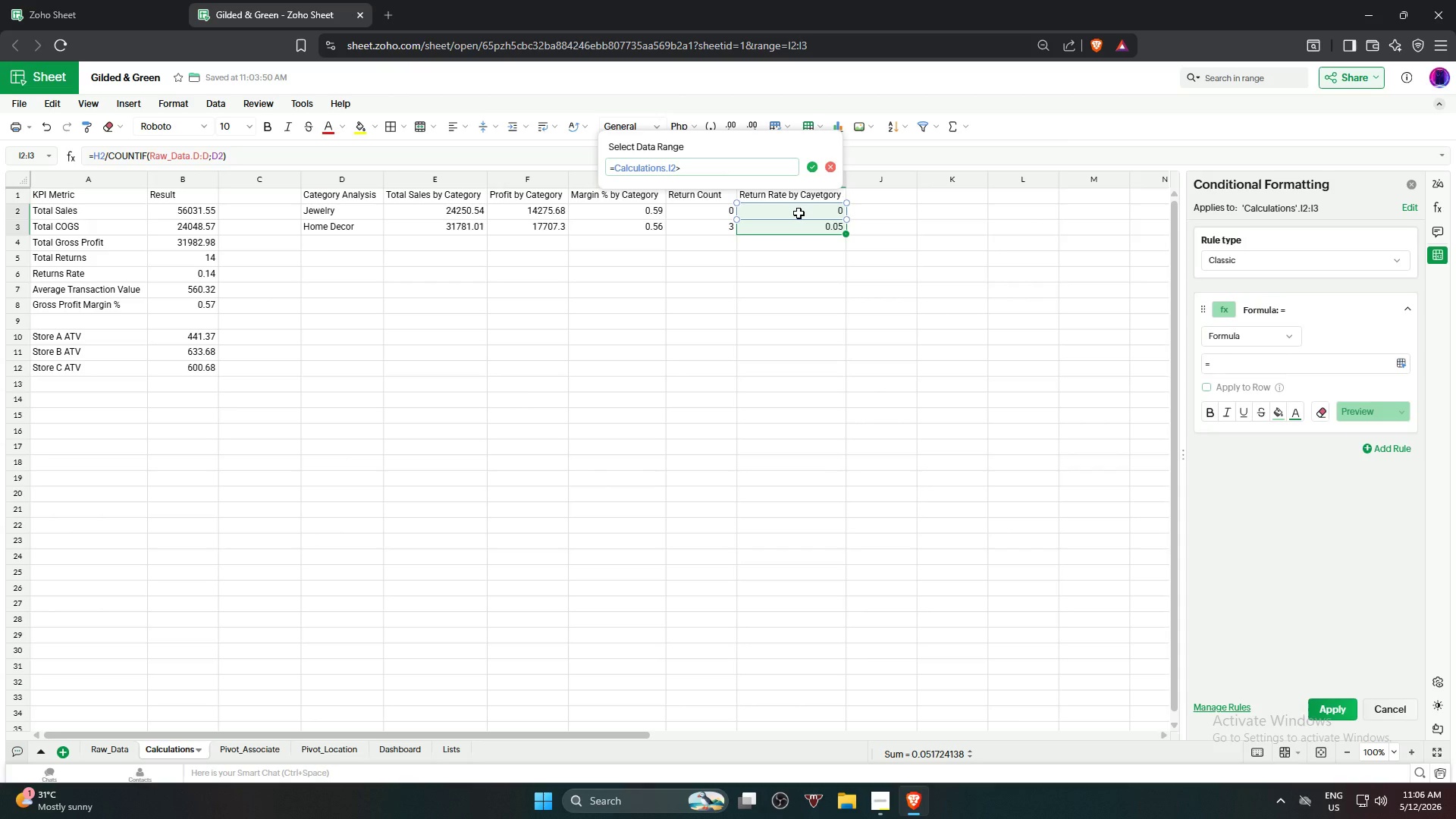 
key(Numpad0)
 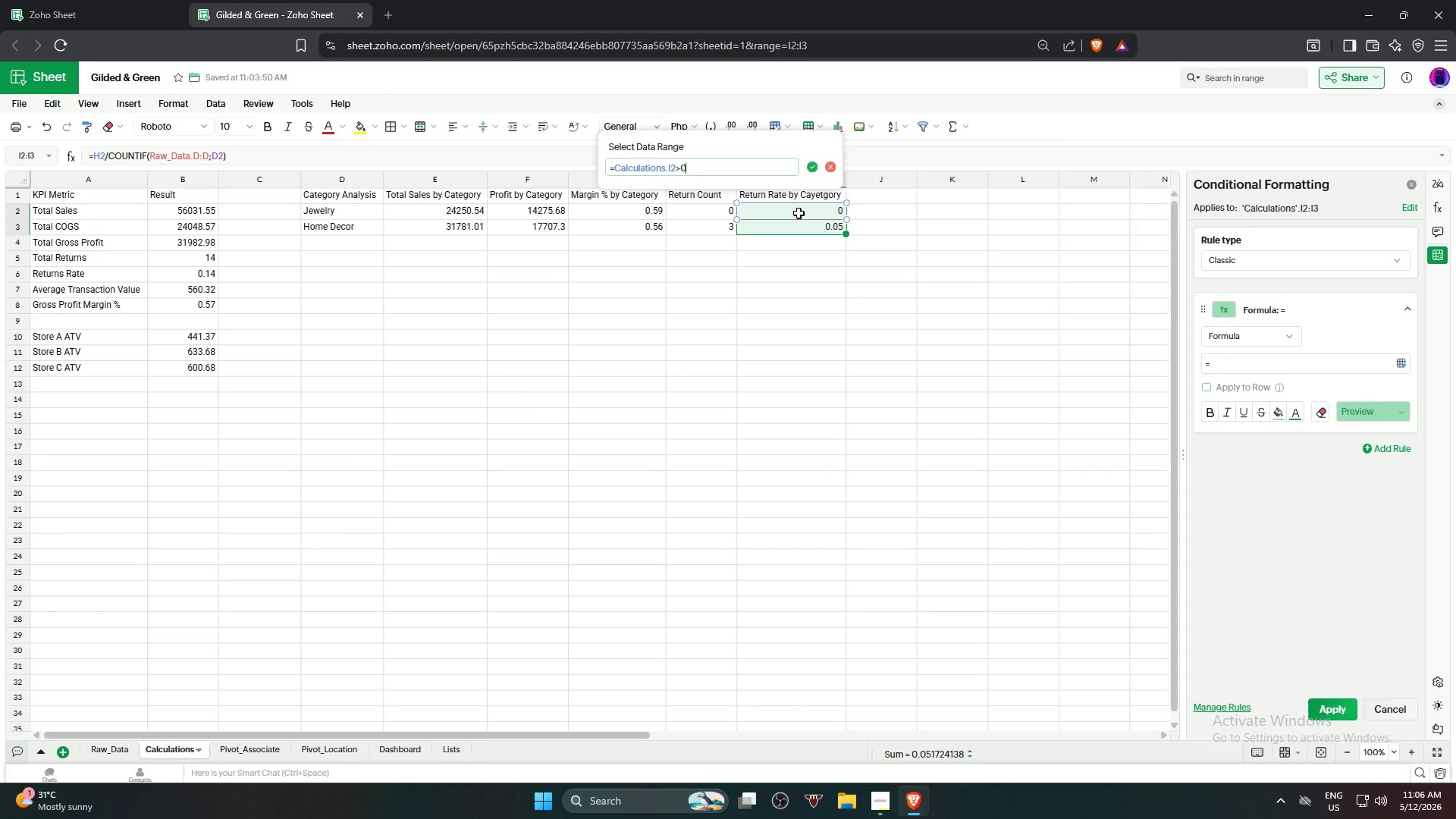 
key(NumpadDecimal)
 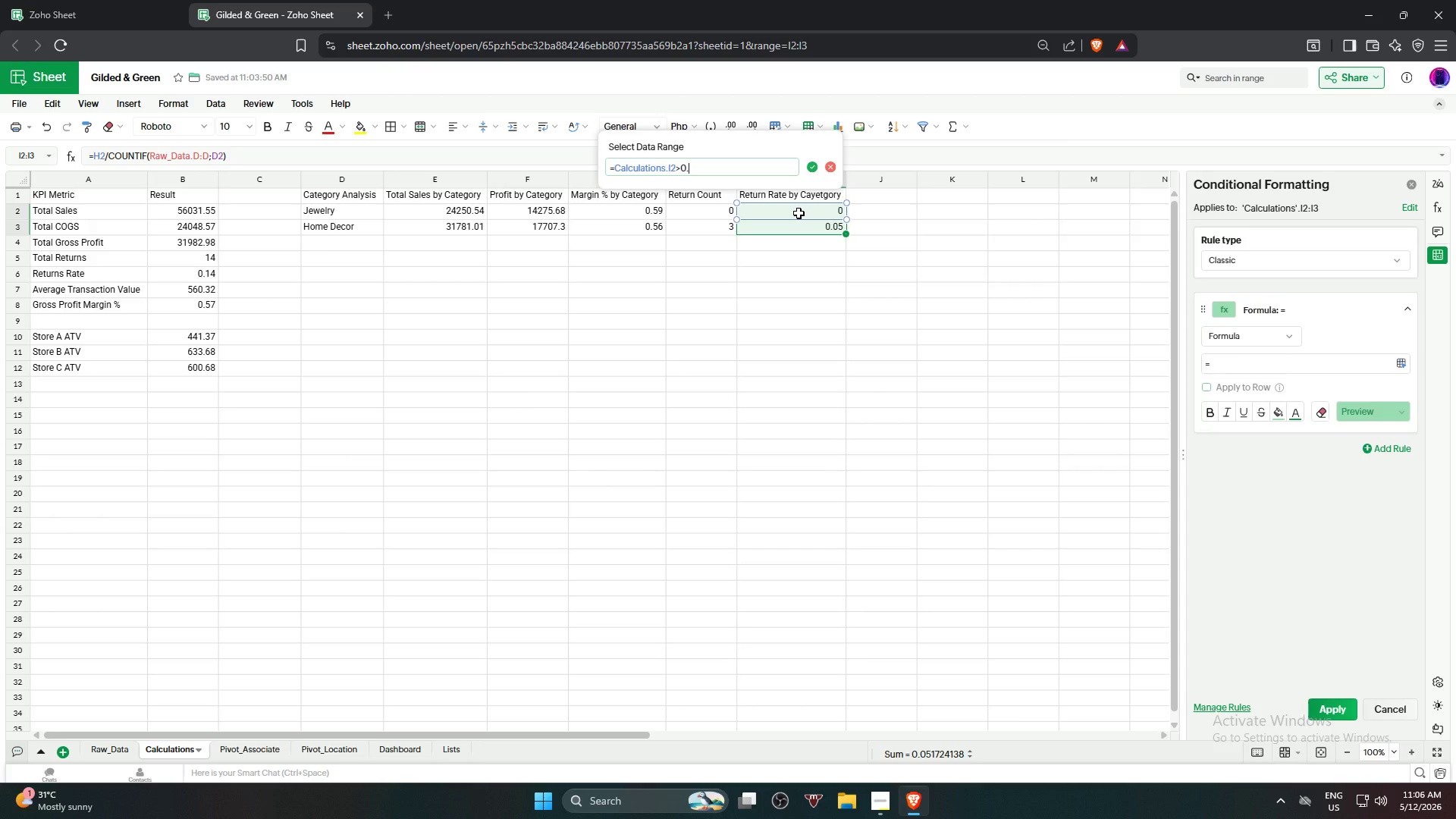 
key(Numpad1)
 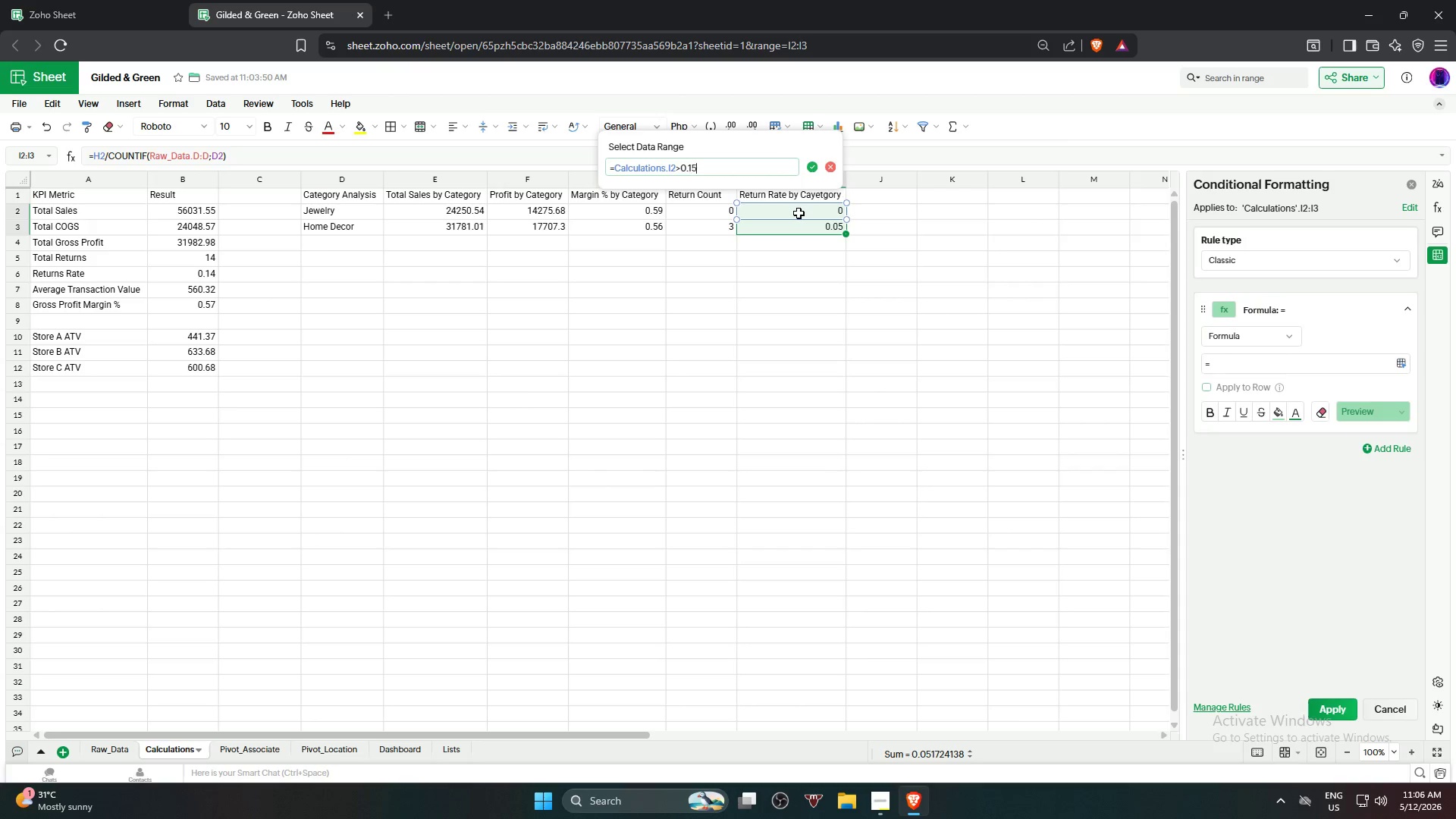 
key(Numpad5)
 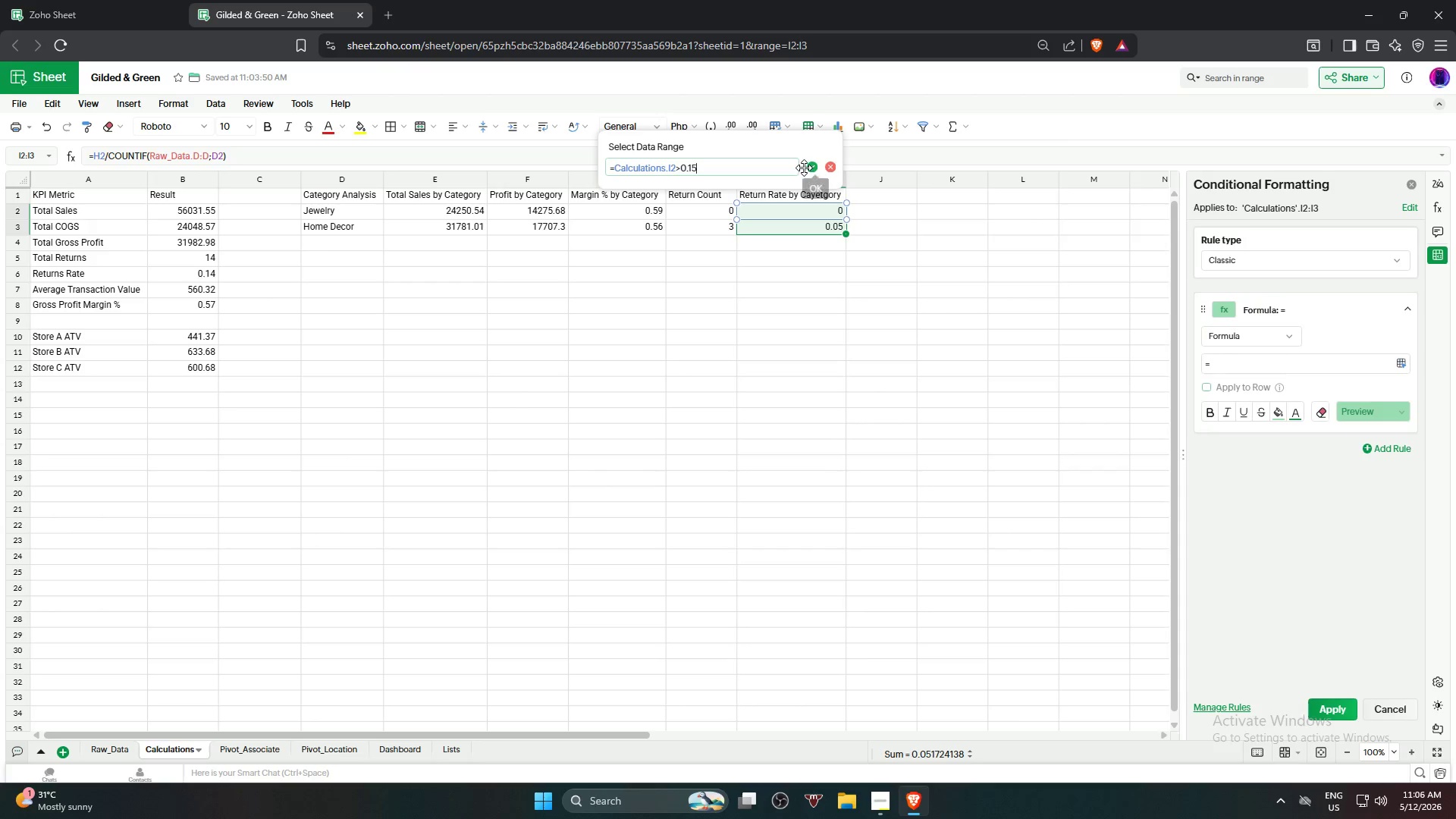 
left_click([814, 165])
 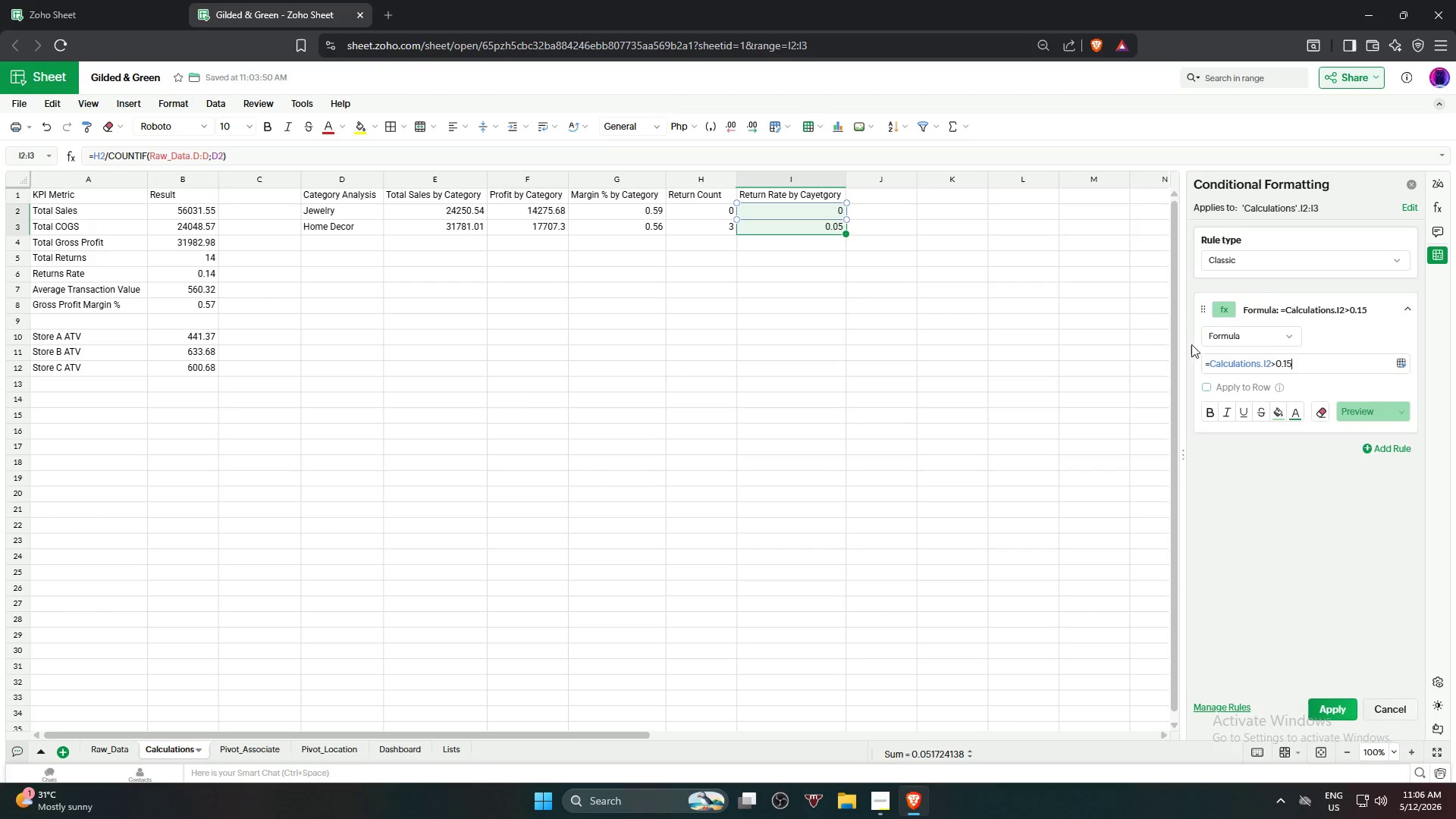 
left_click([1280, 409])
 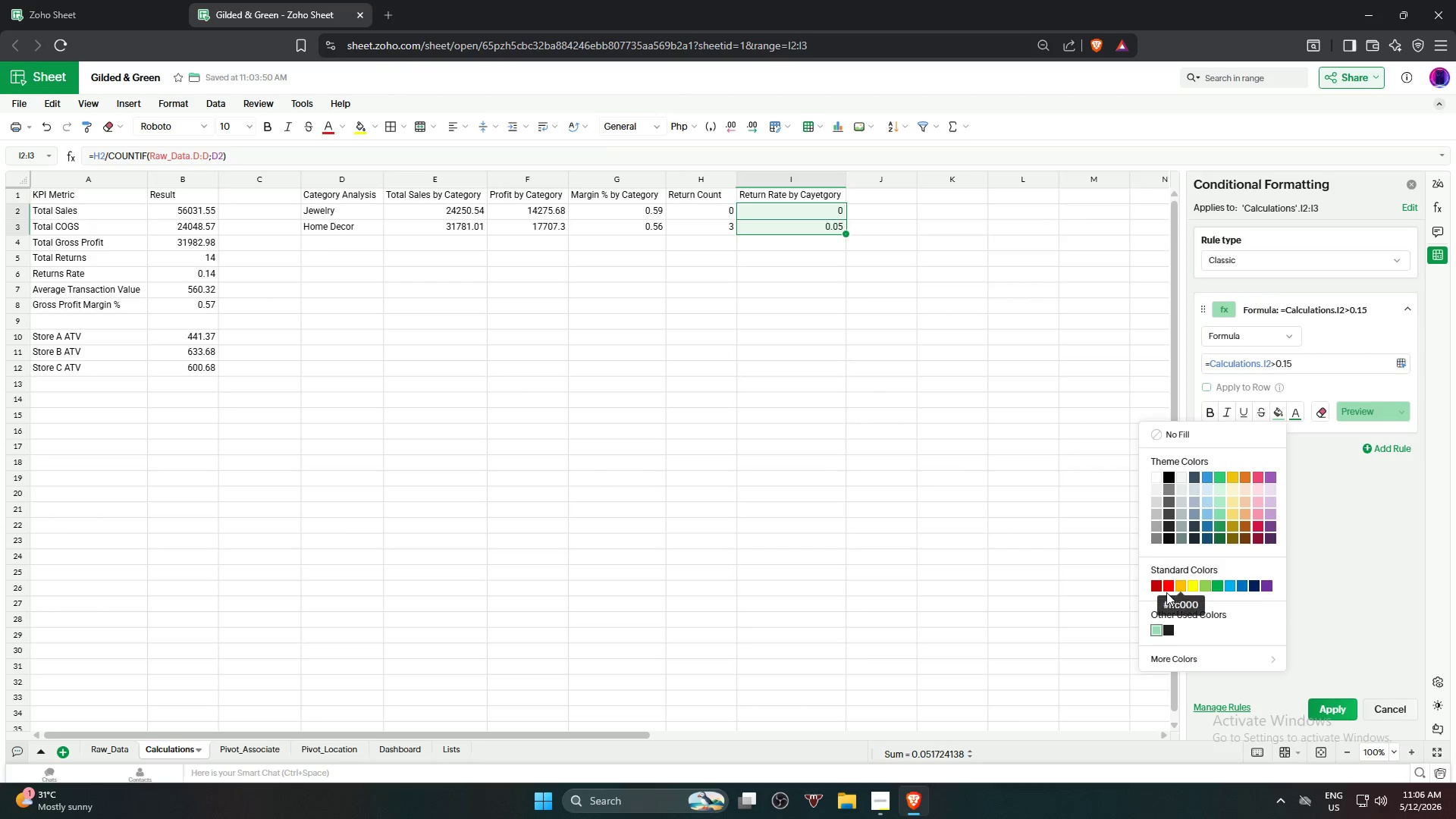 
left_click([1173, 585])
 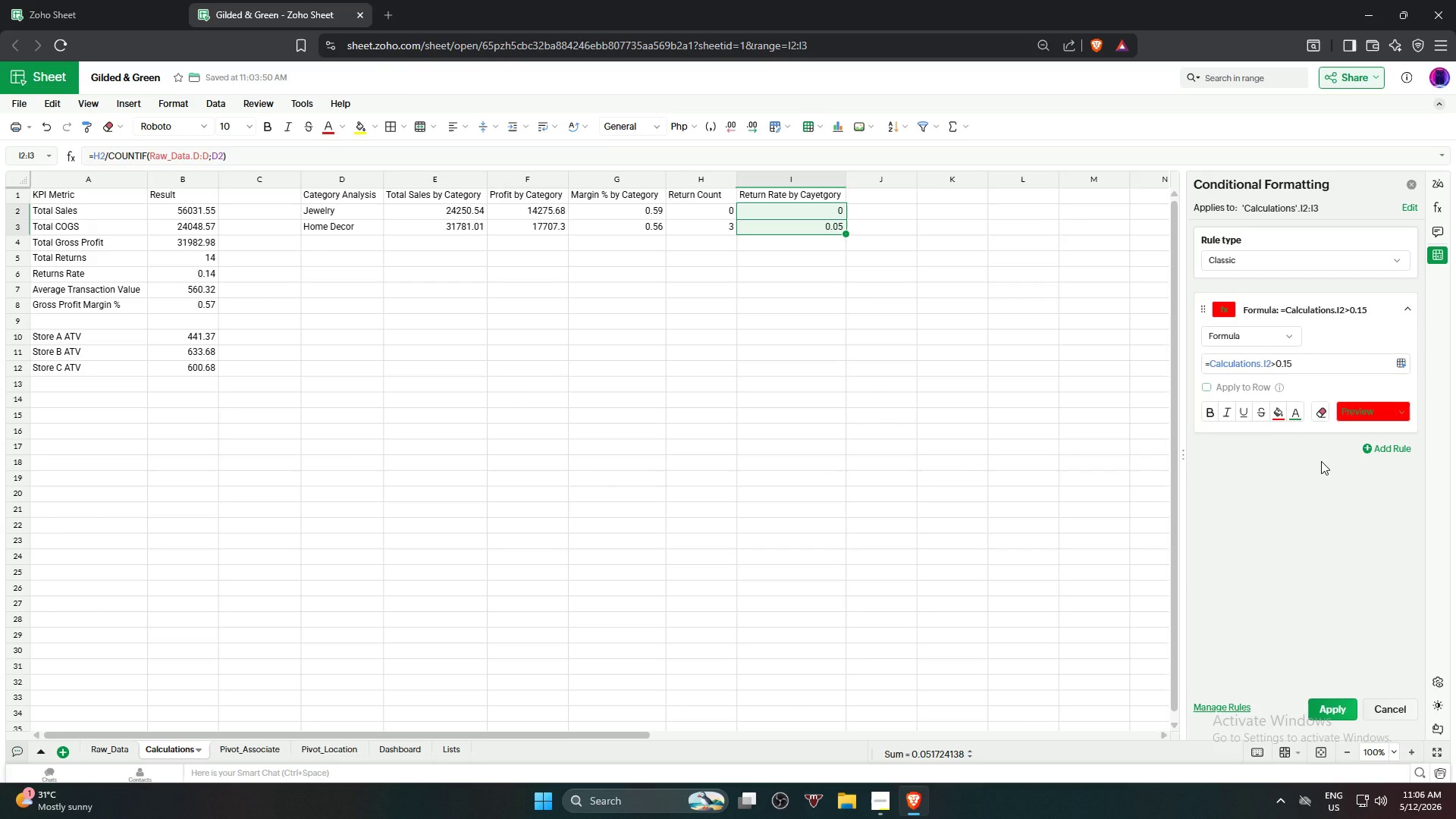 
wait(5.75)
 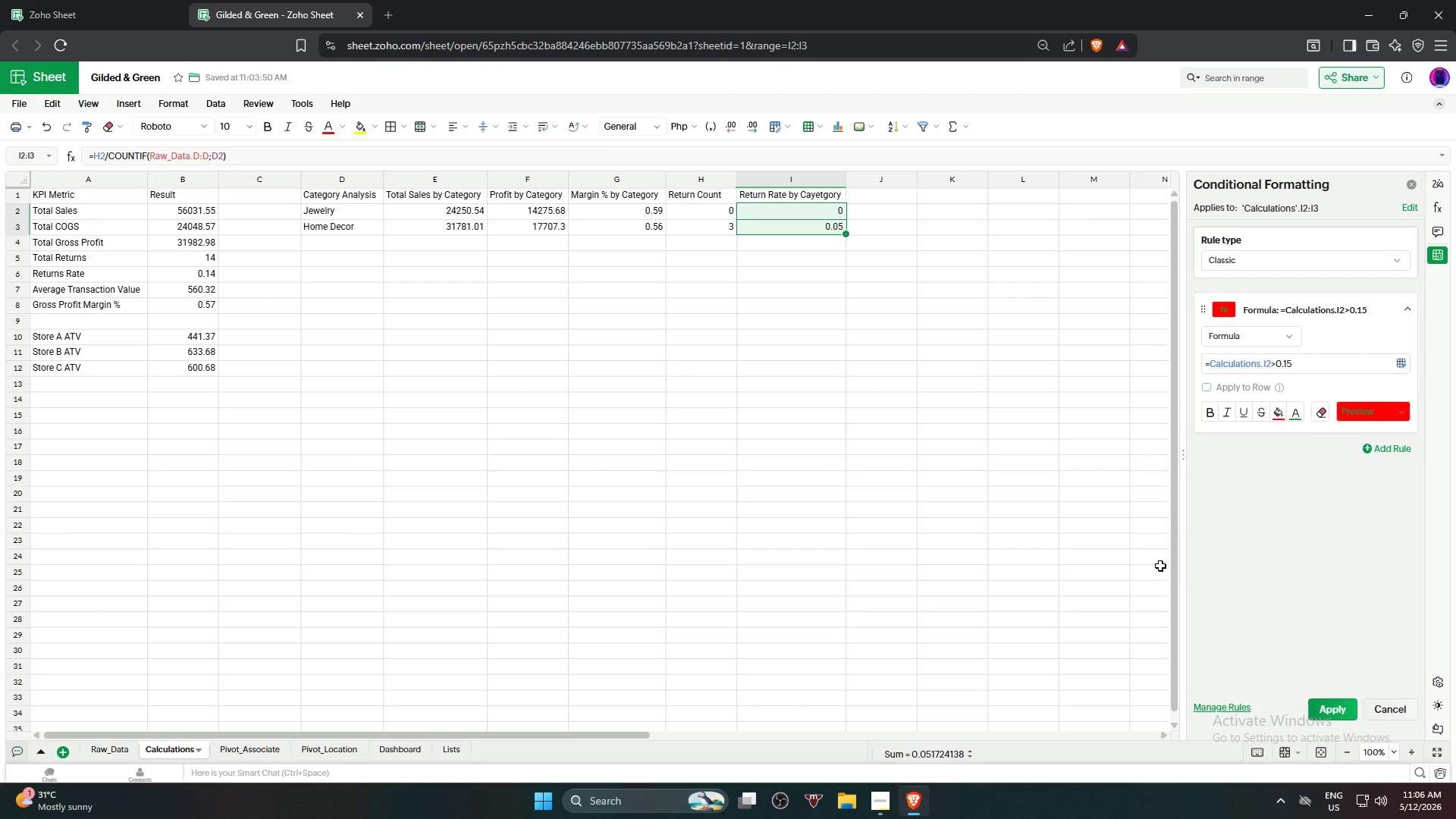 
left_click([1294, 417])
 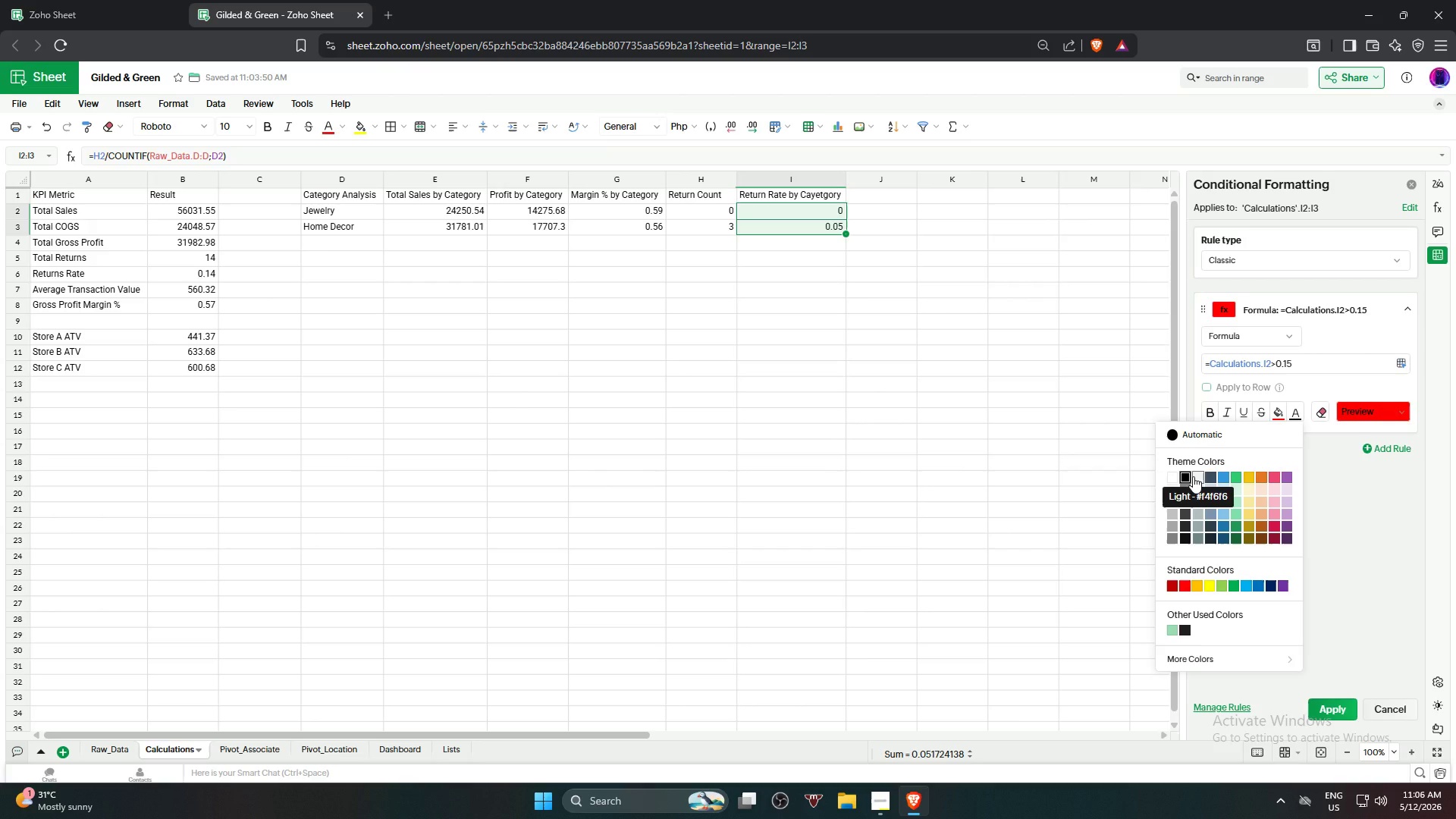 
left_click([1193, 476])
 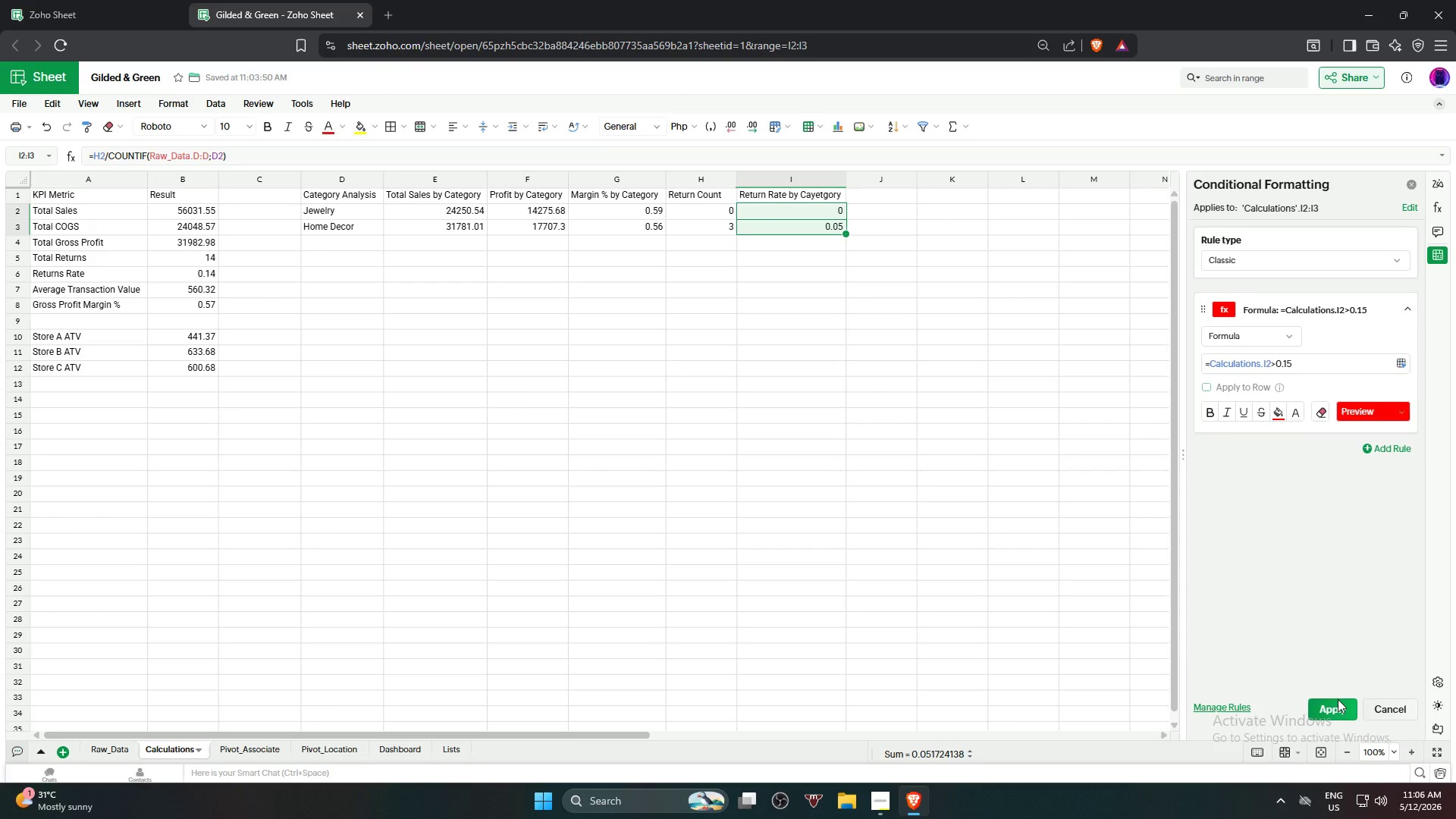 
left_click([1338, 701])
 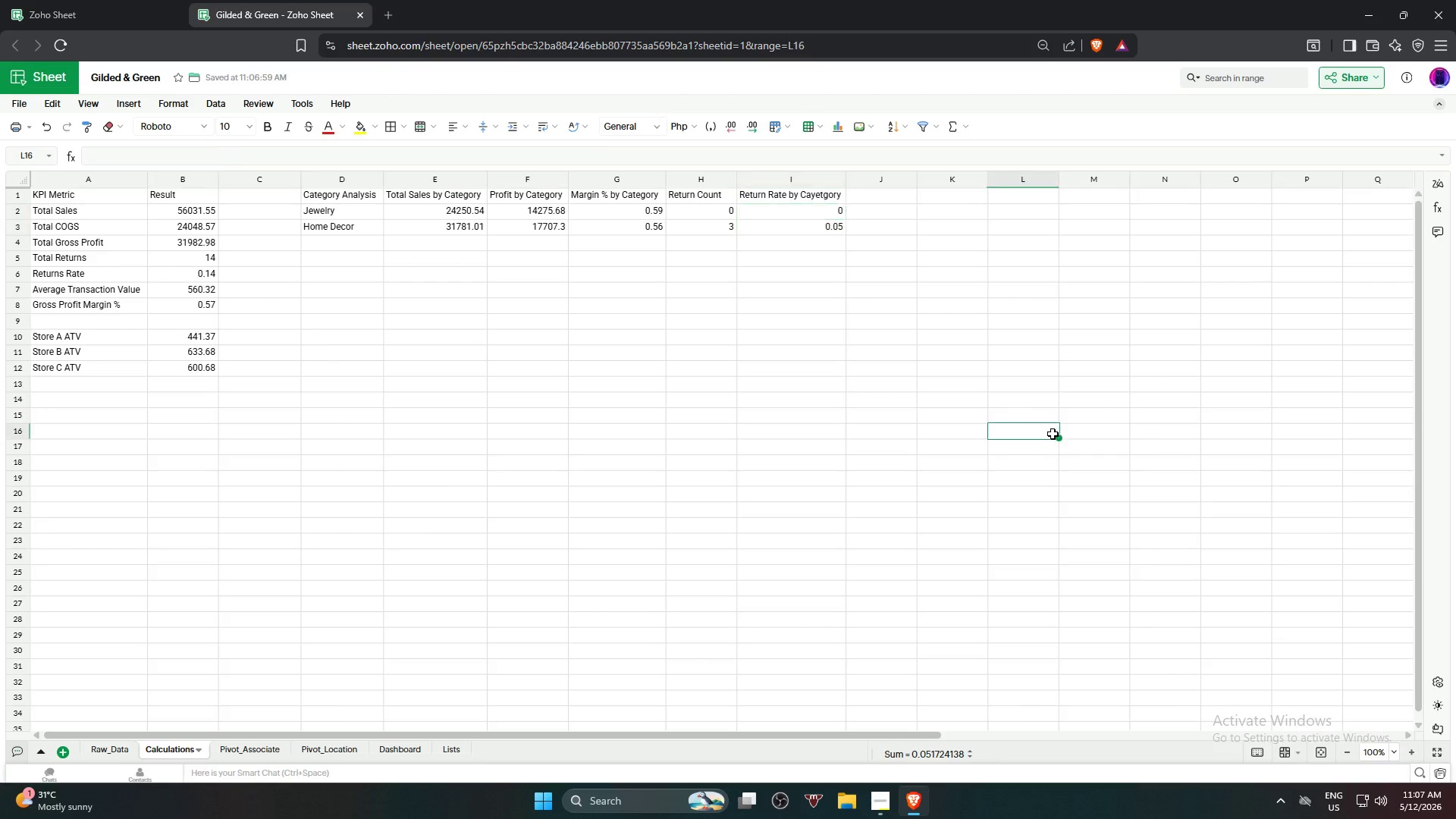 
left_click([815, 209])
 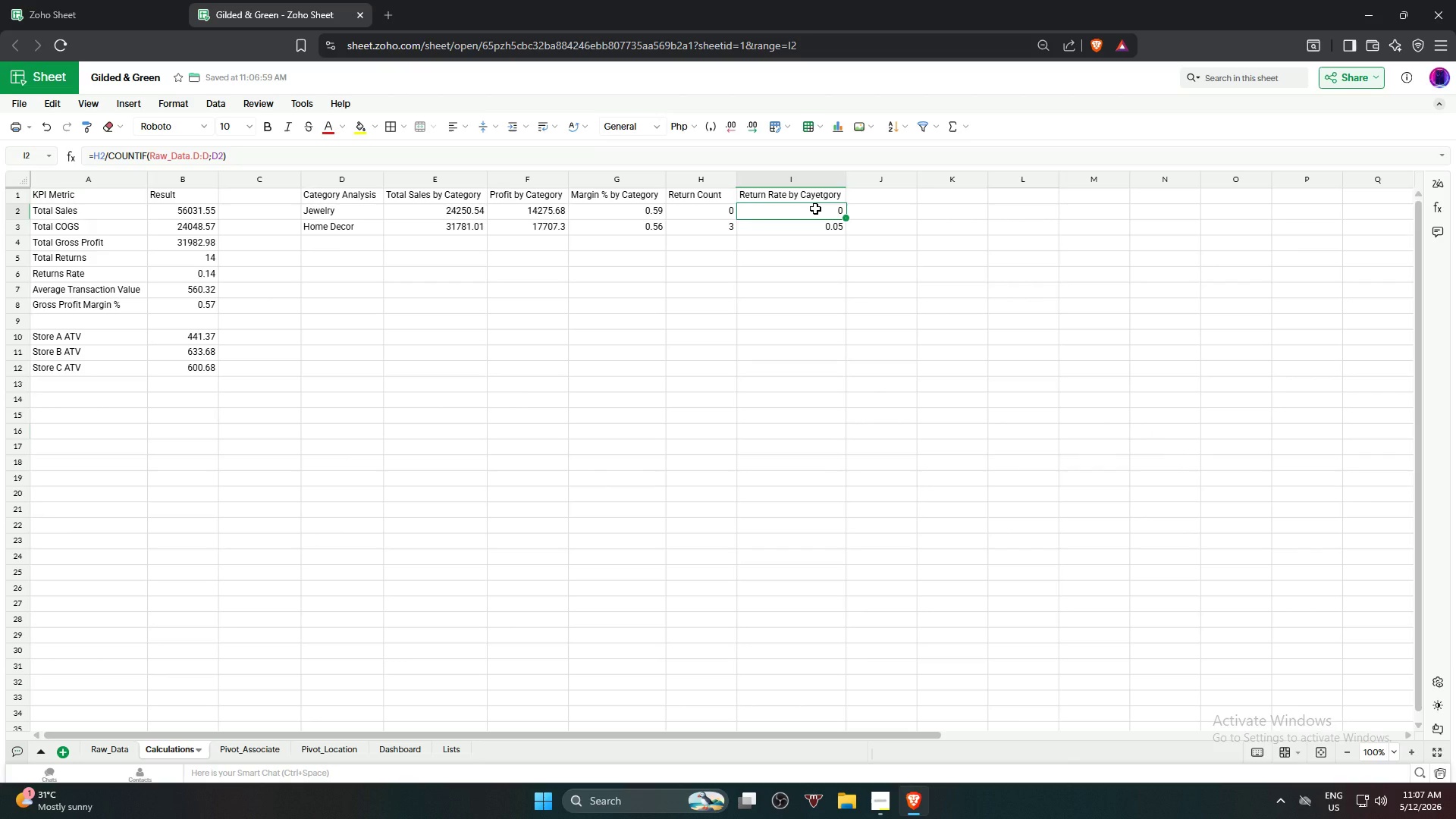 
wait(6.0)
 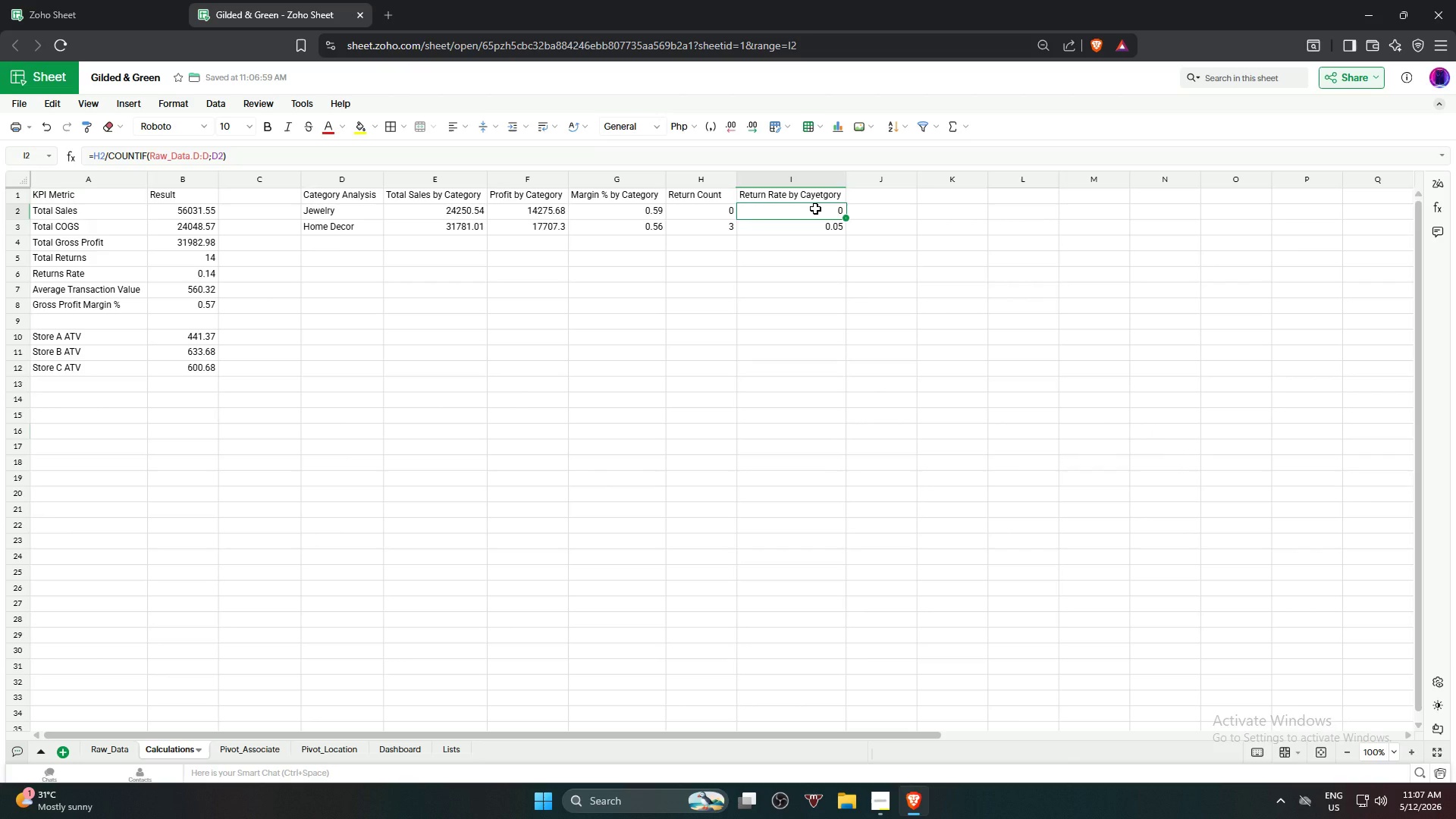 
key(Numpad2)
 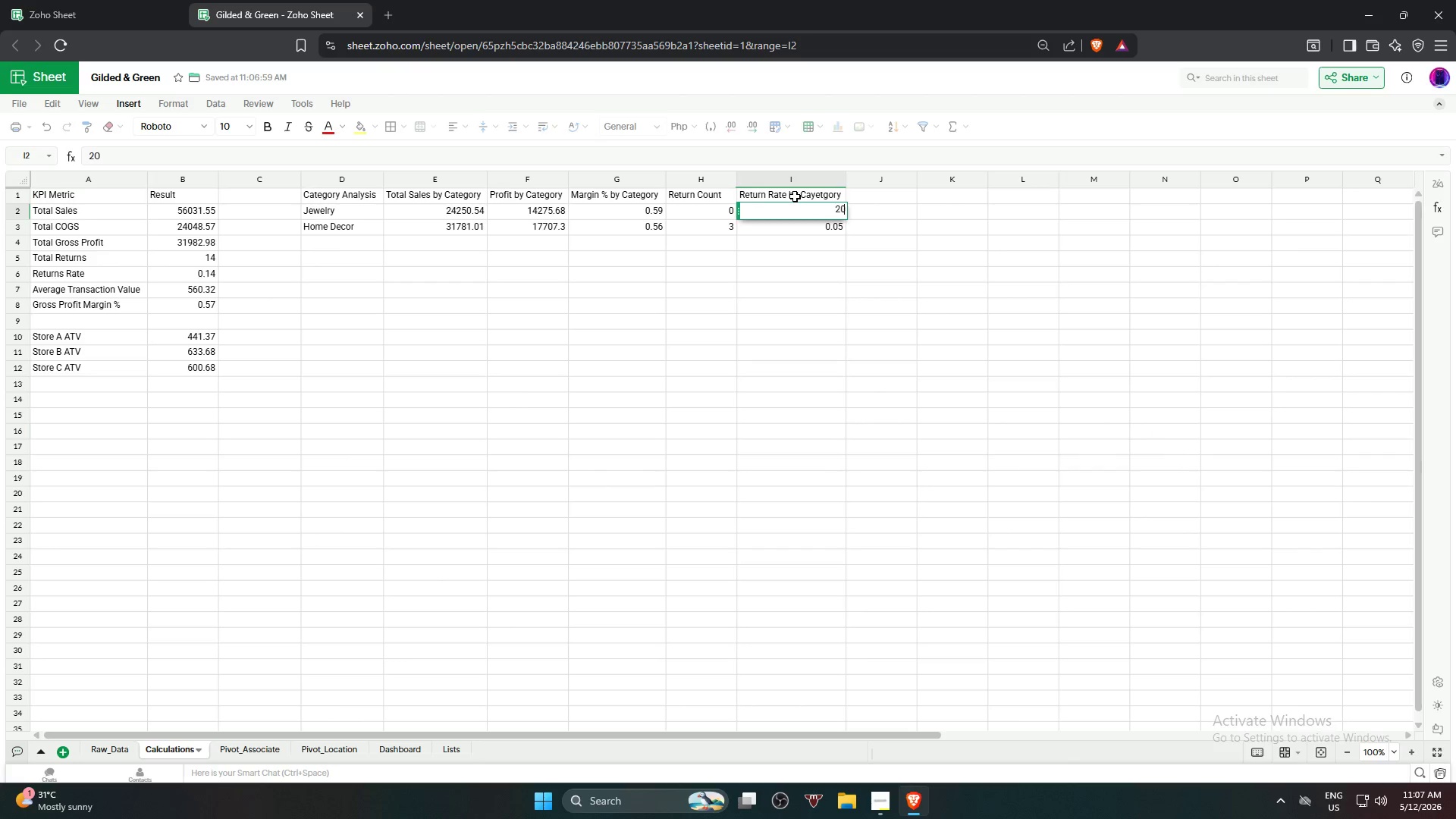 
key(Numpad0)
 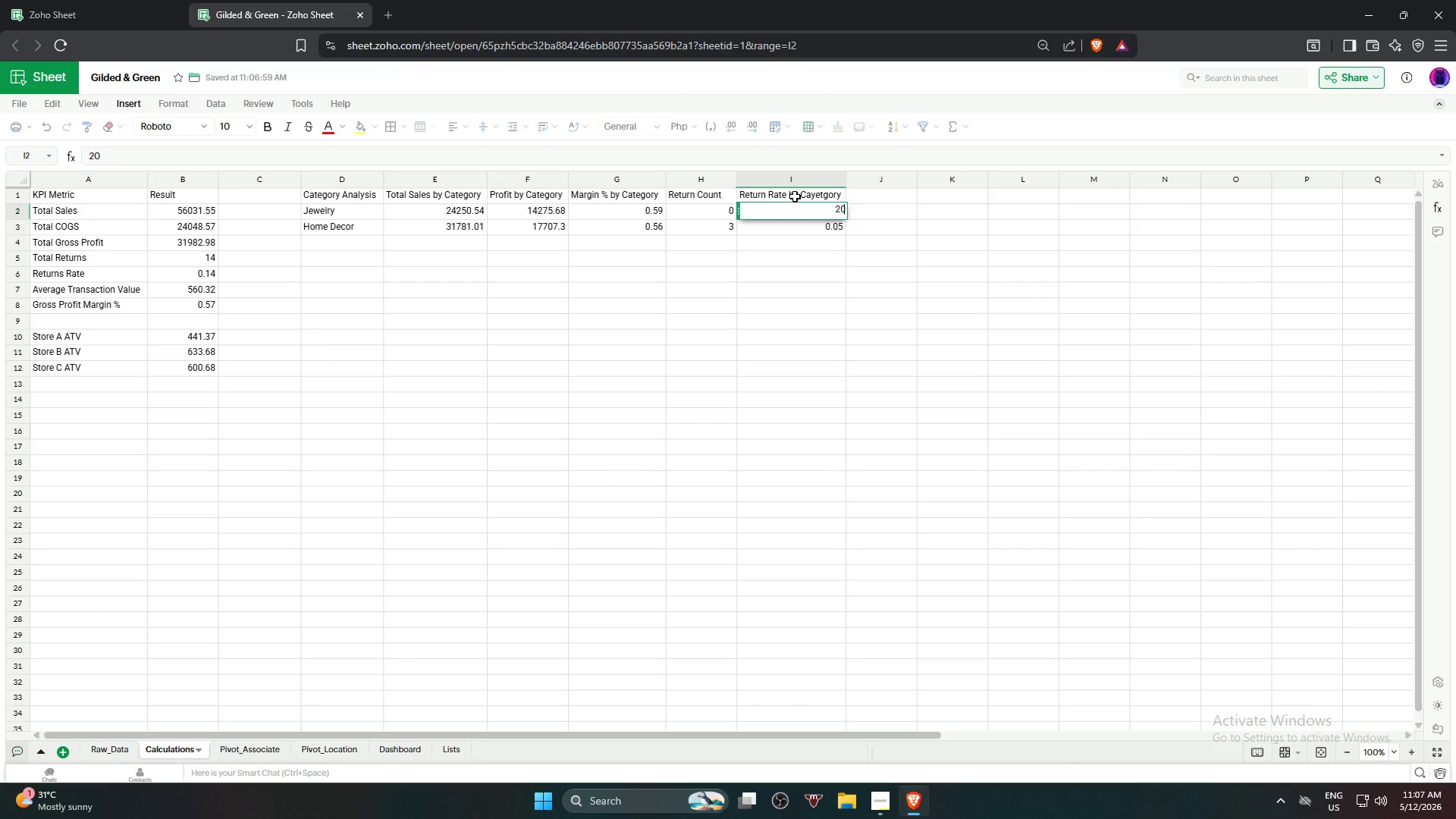 
key(NumpadEnter)
 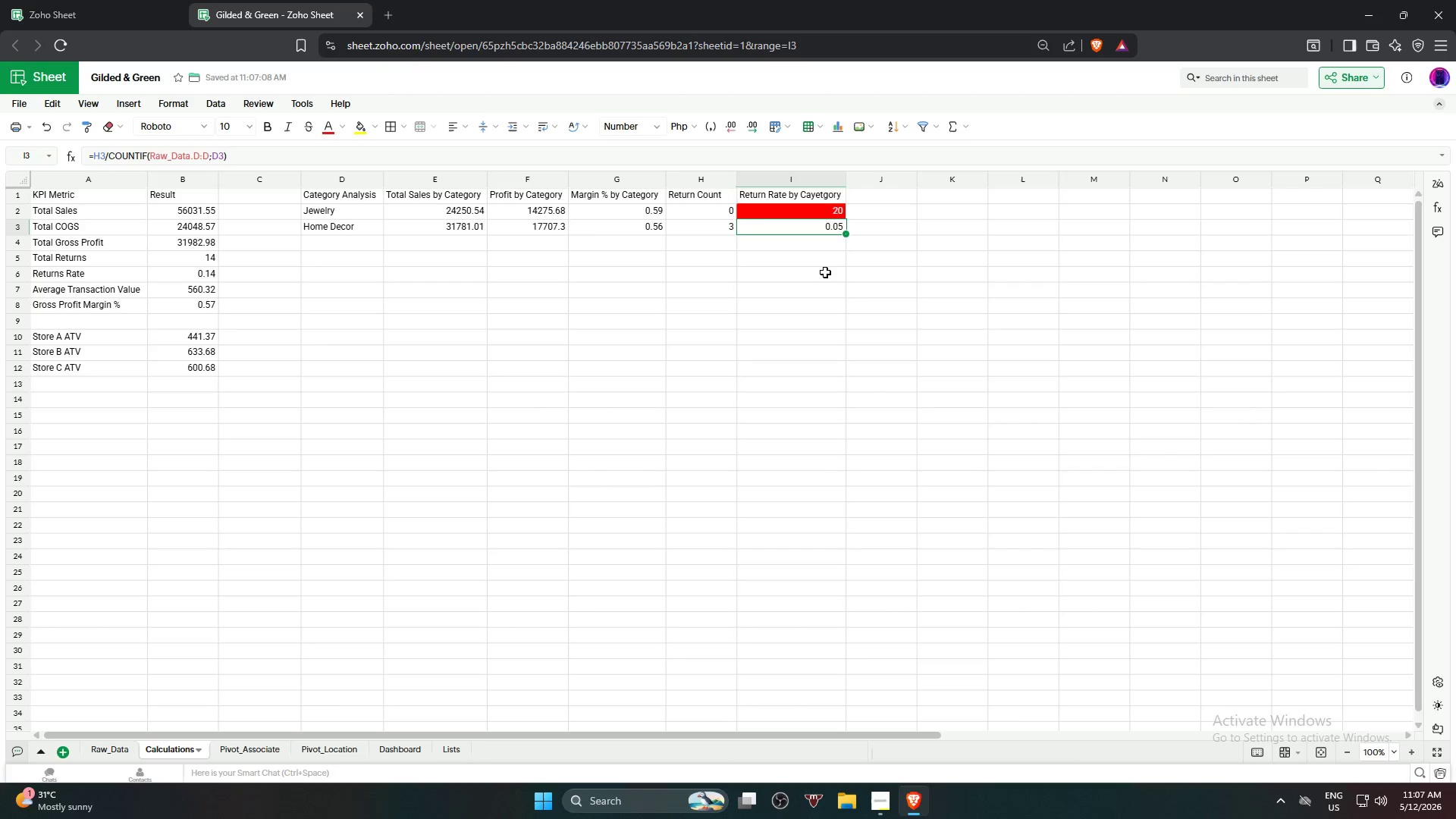 
left_click([883, 394])
 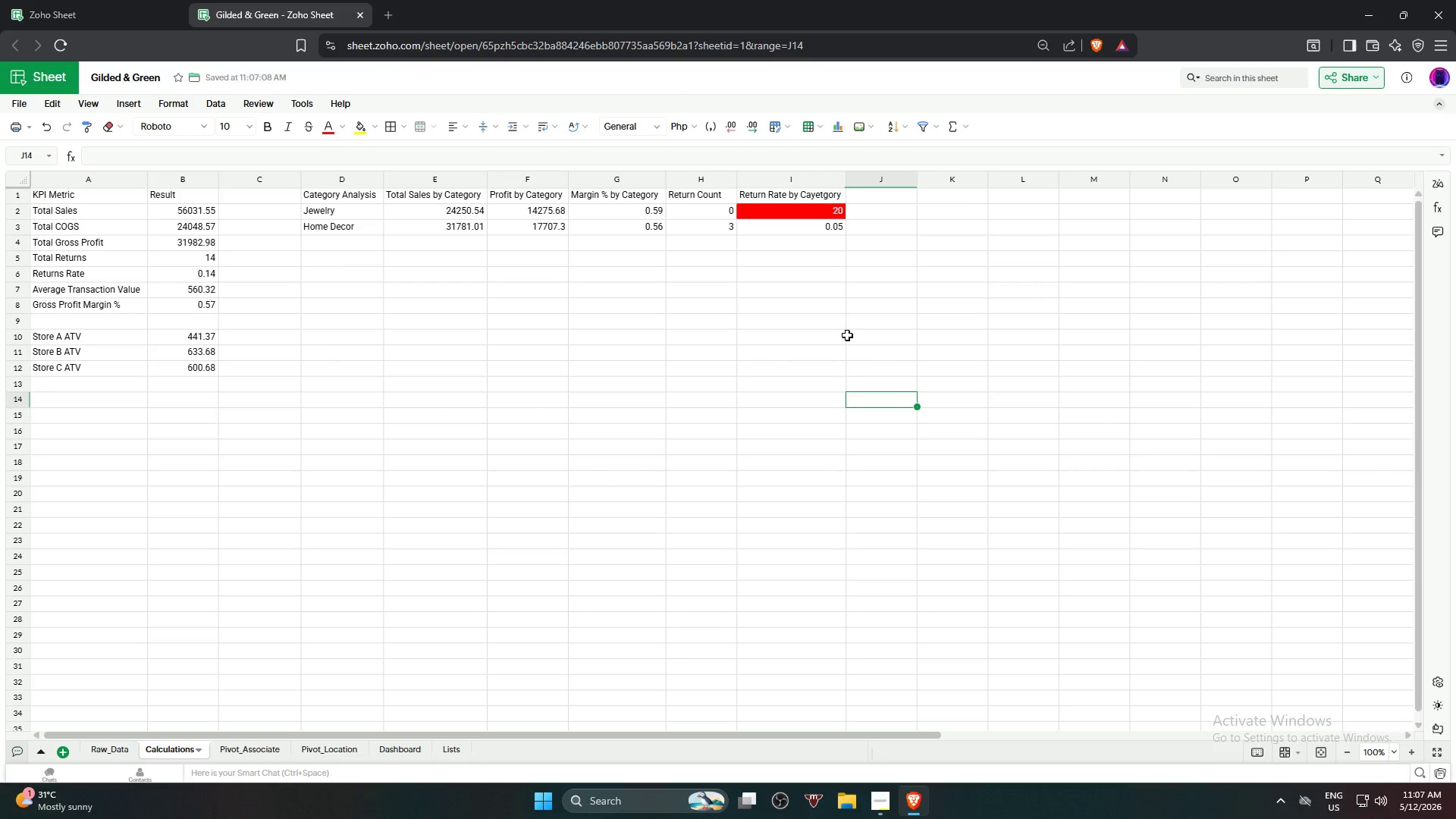 
key(Control+Z)
 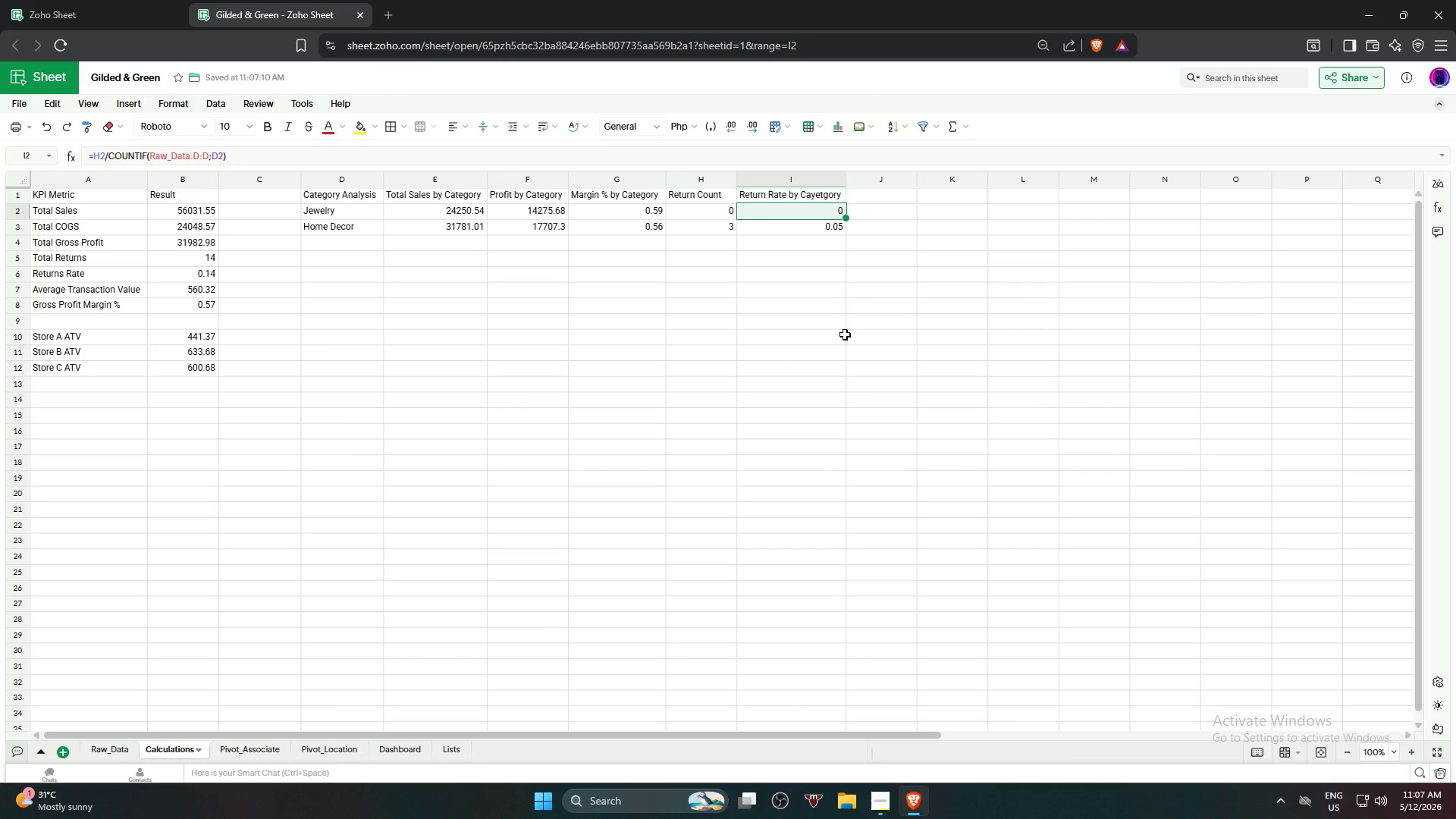 
left_click([845, 334])
 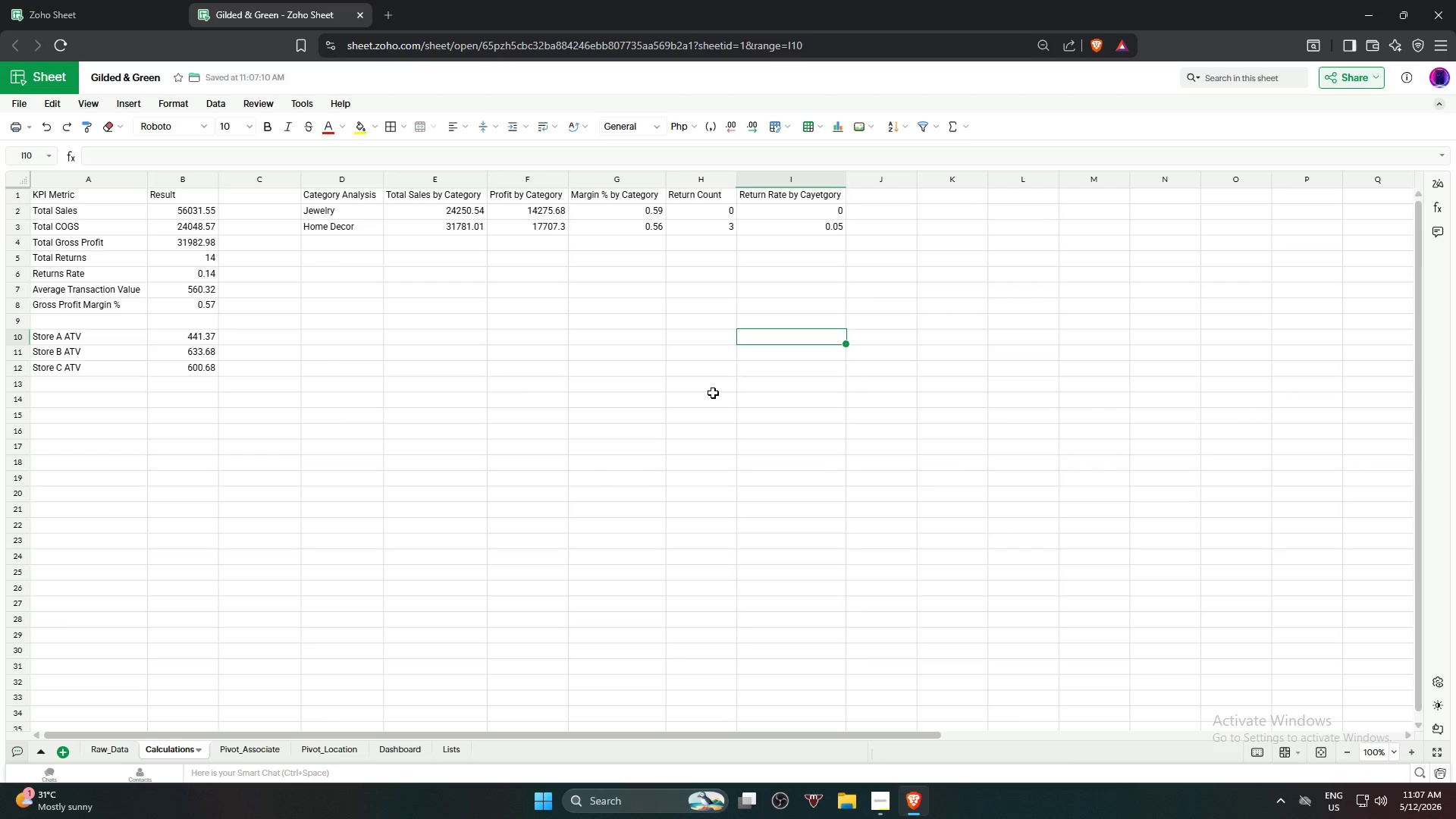 
wait(5.06)
 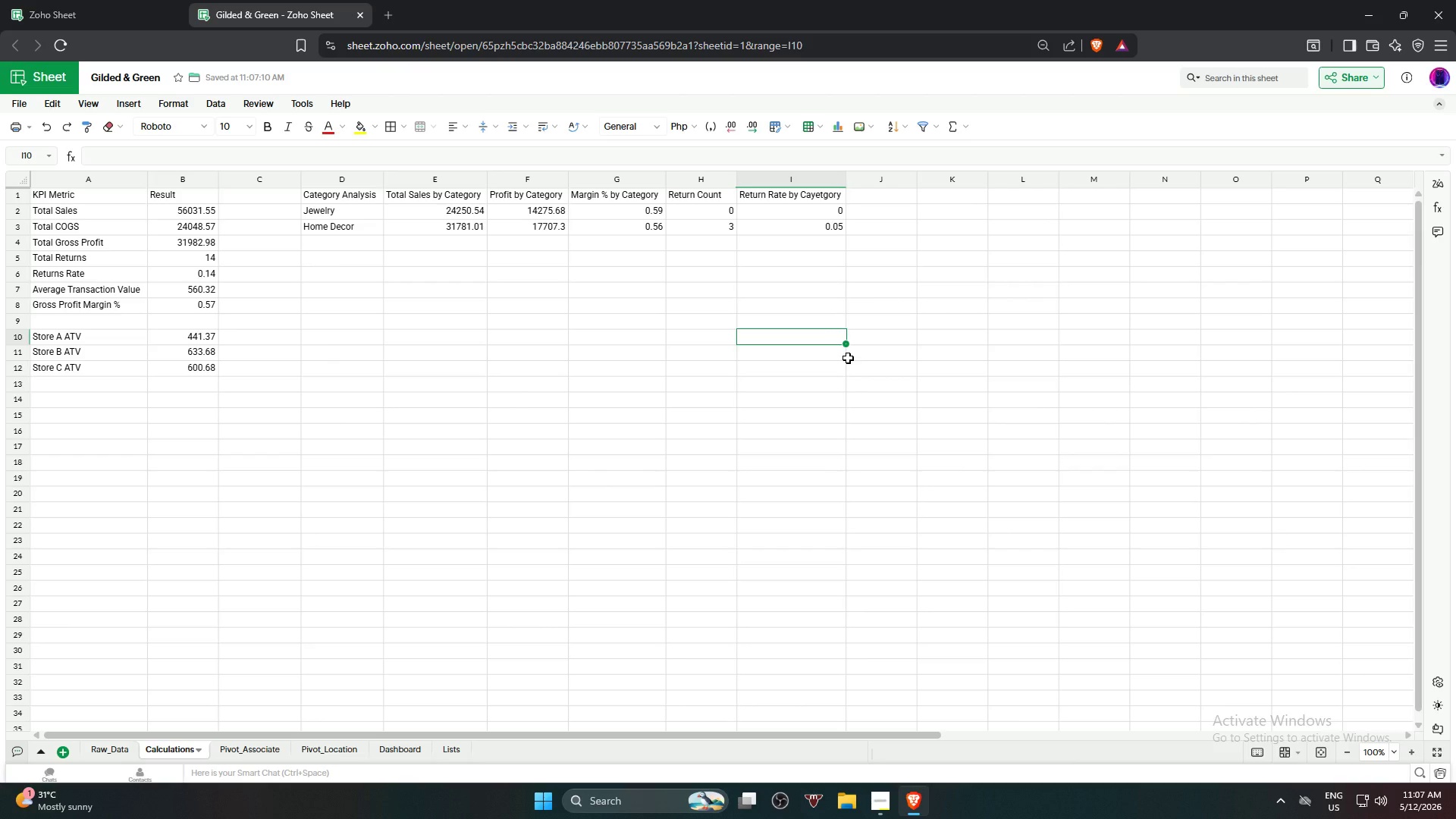 
left_click_drag(start_coordinate=[642, 210], to_coordinate=[646, 220])
 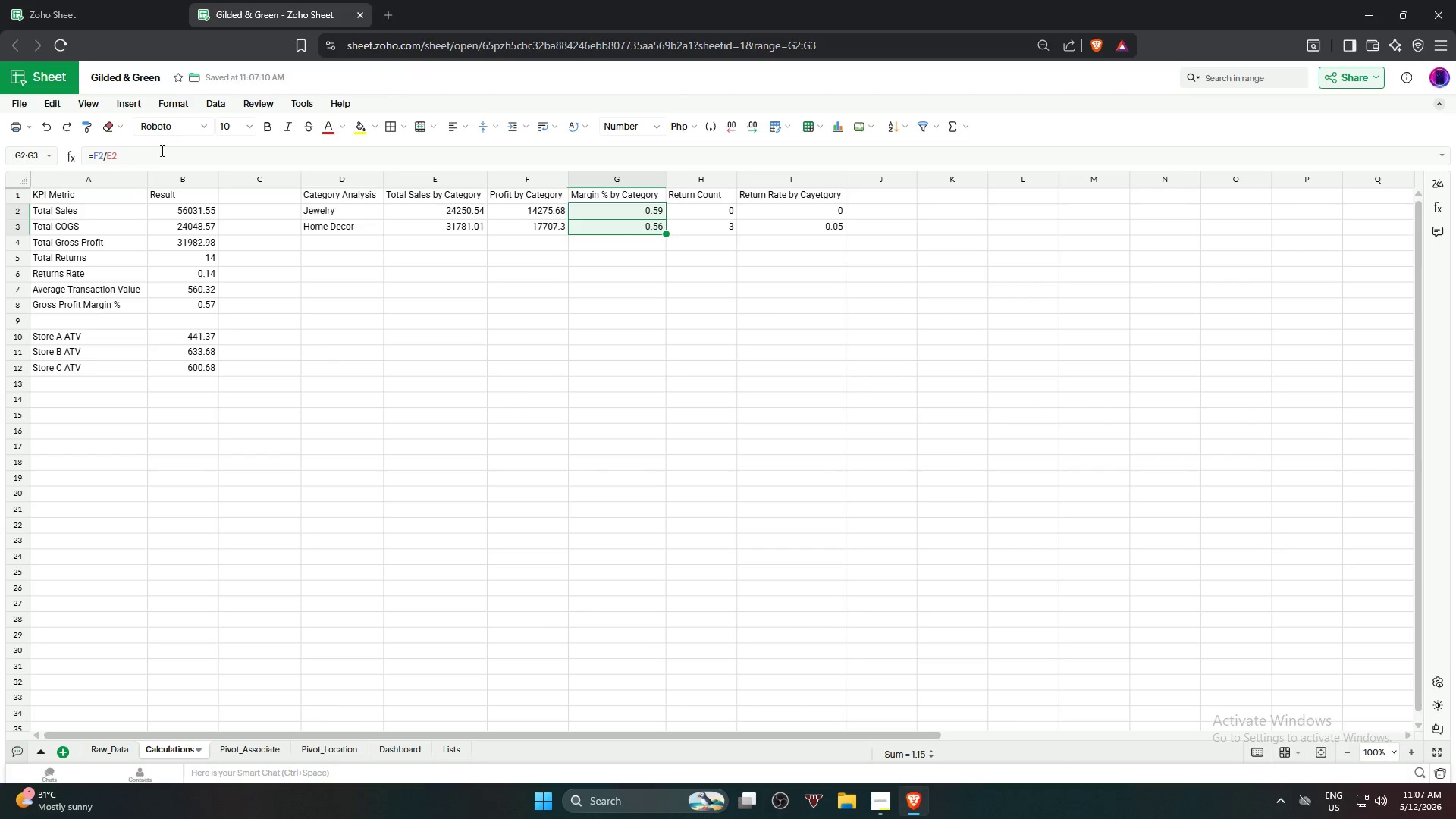 
left_click([174, 103])
 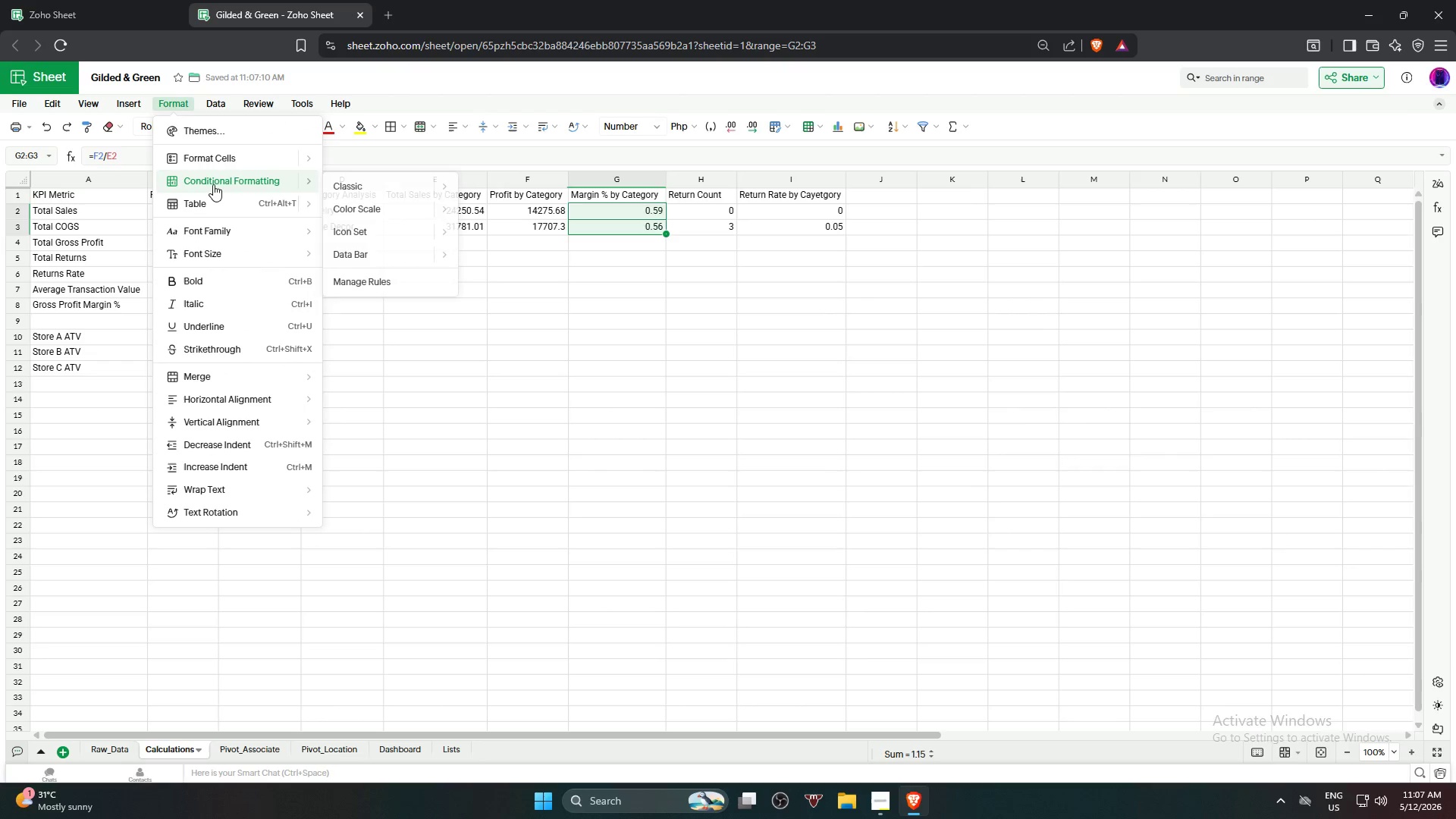 
left_click([334, 185])
 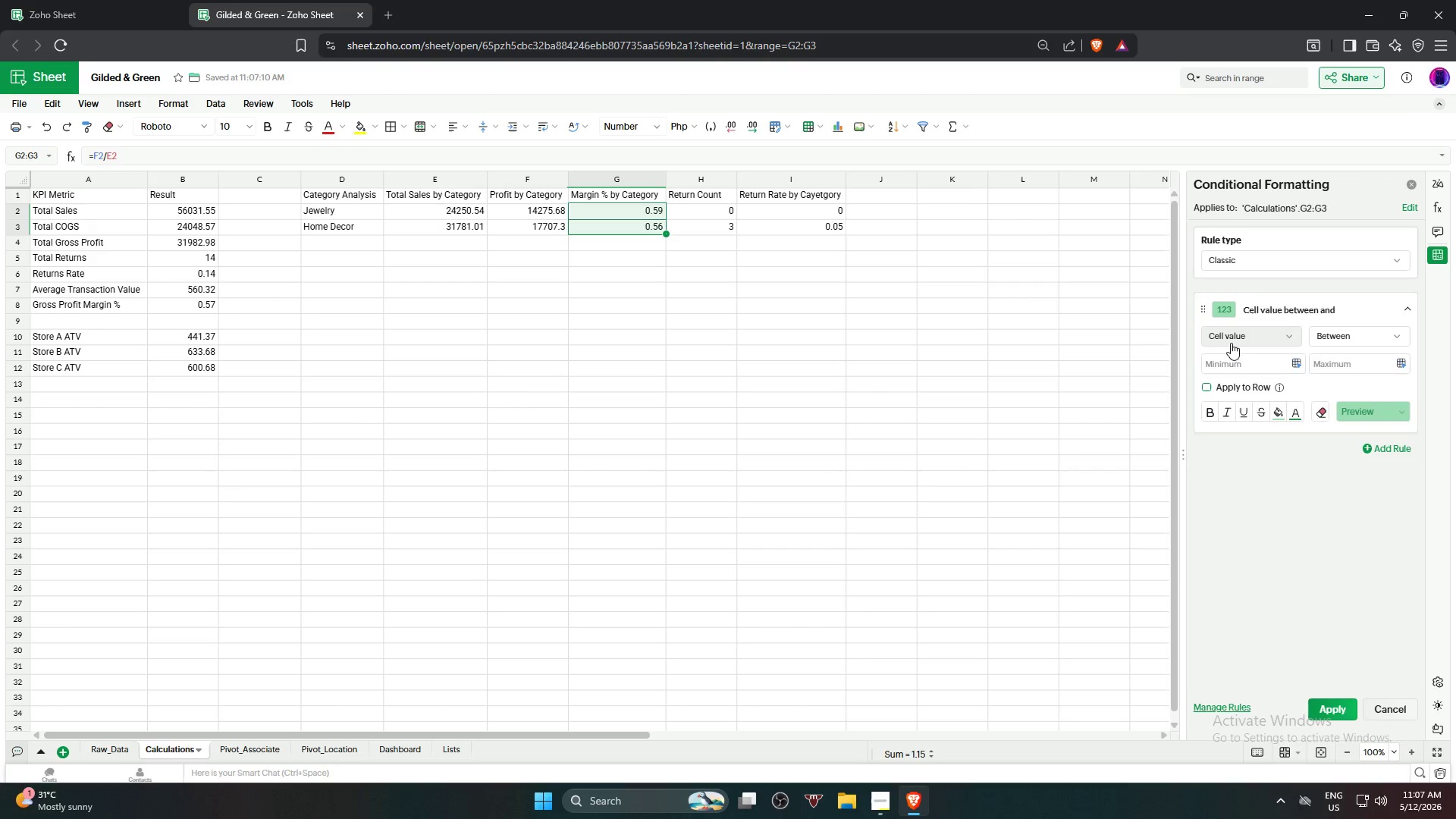 
left_click([1231, 343])
 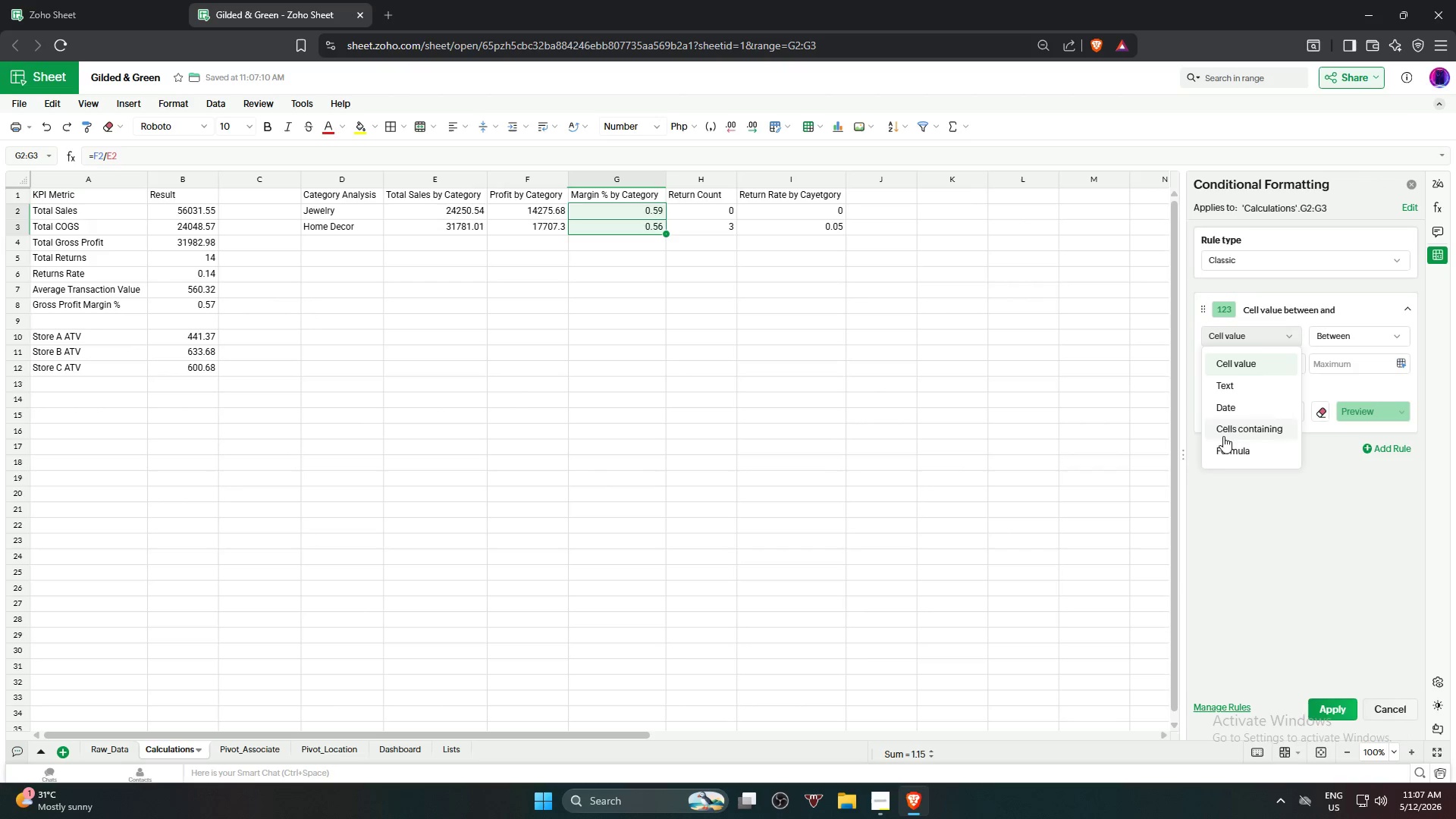 
left_click([1227, 451])
 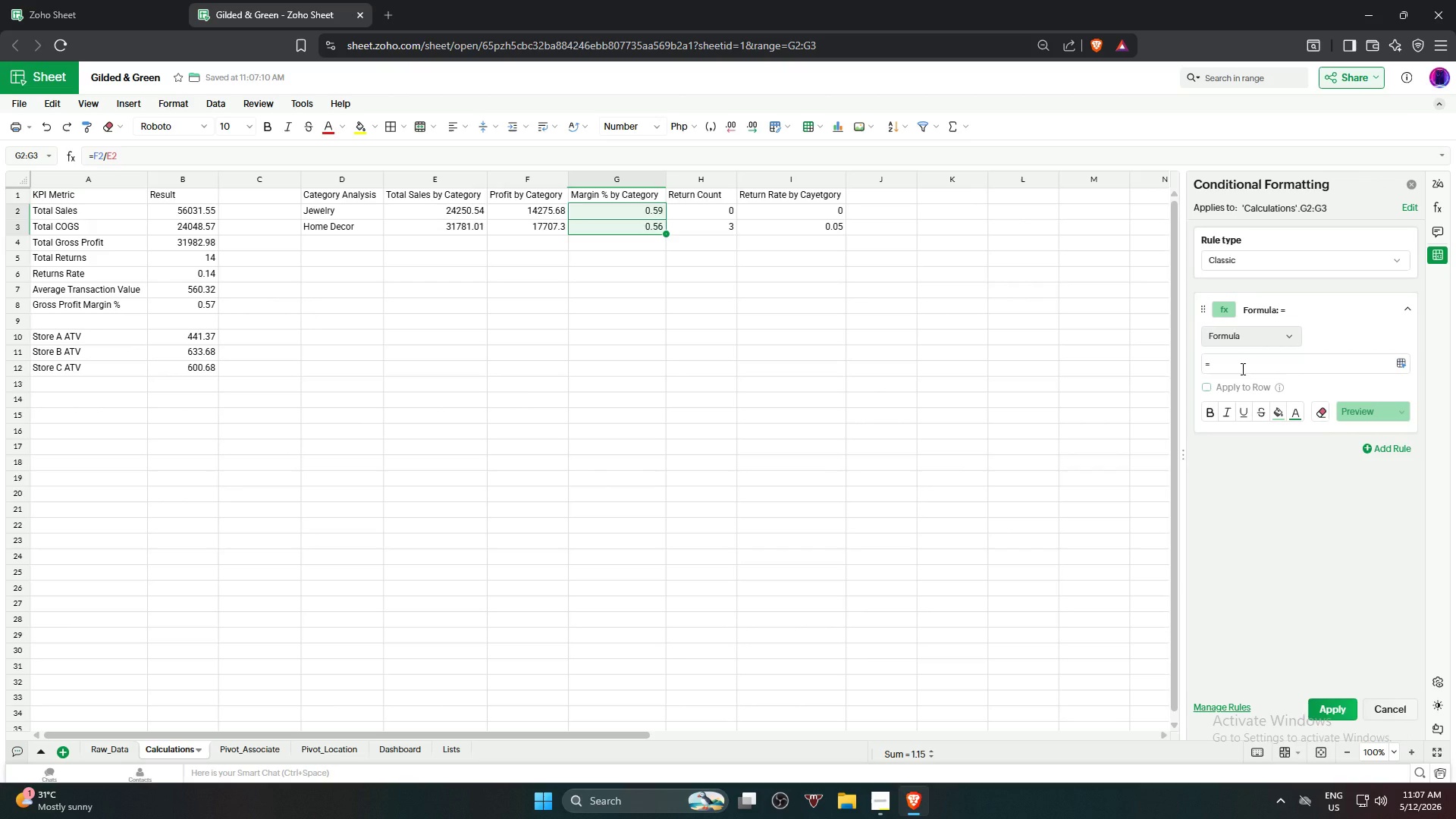 
left_click([1241, 369])
 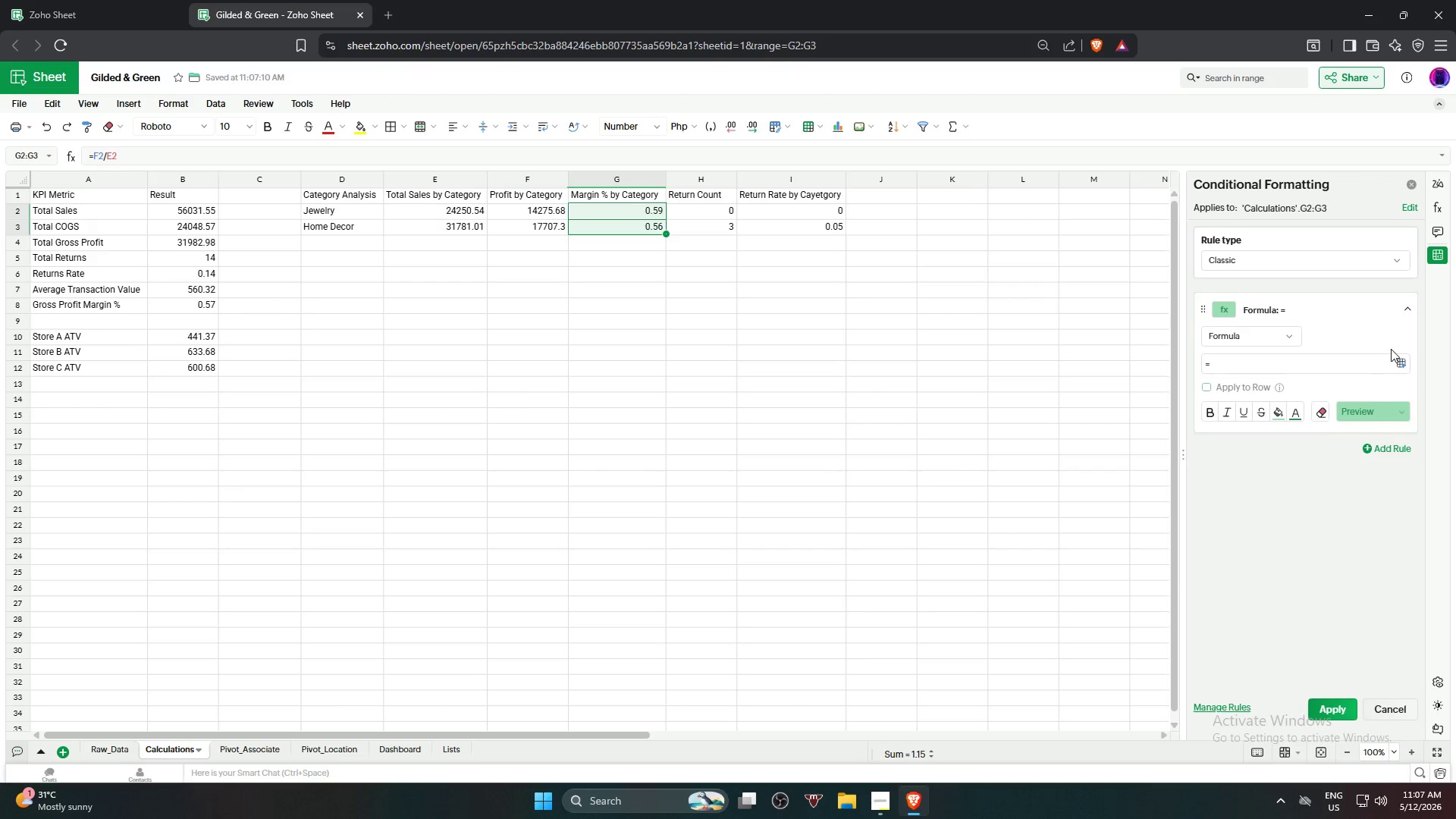 
left_click([1401, 362])
 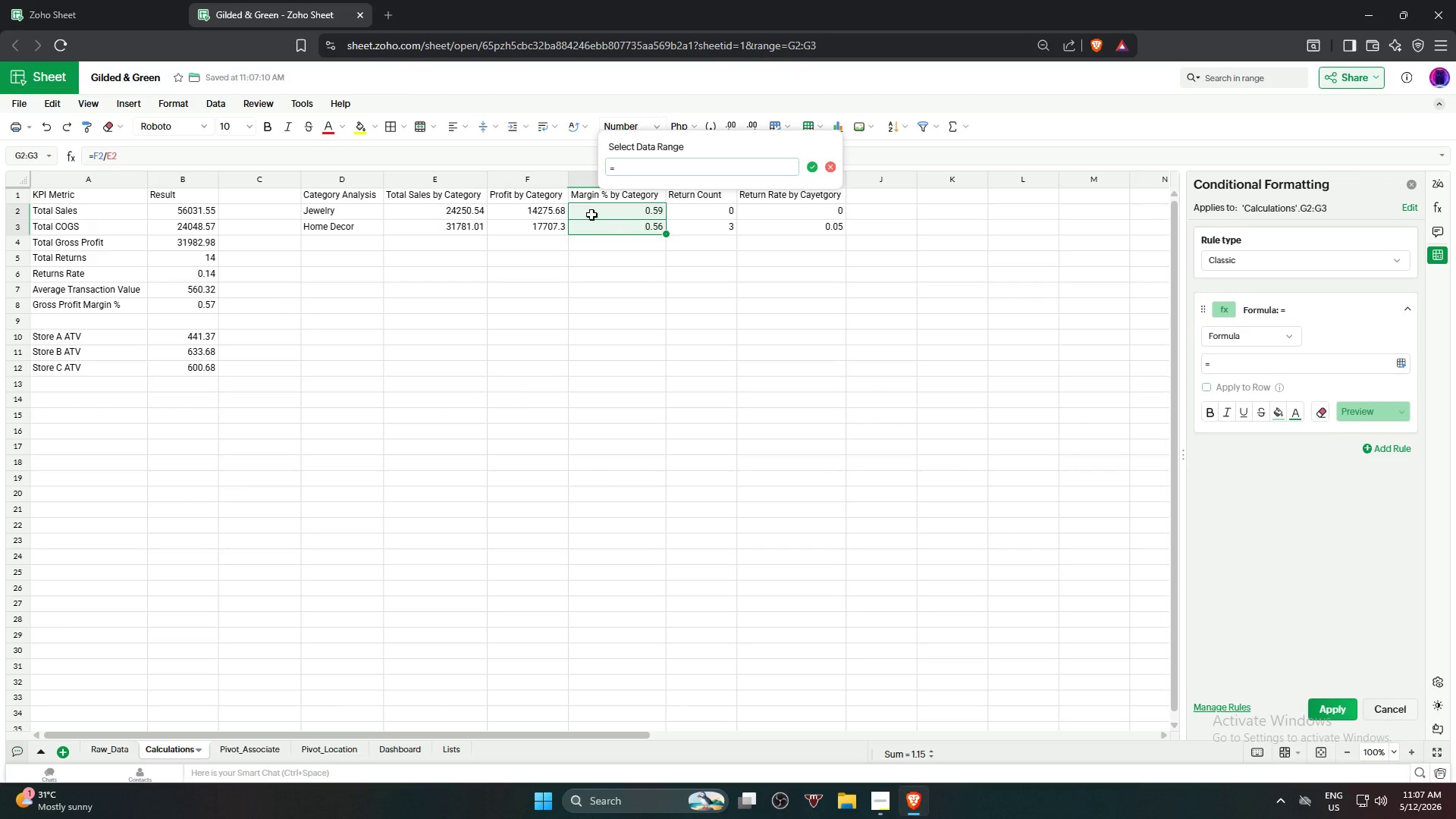 
left_click([587, 212])
 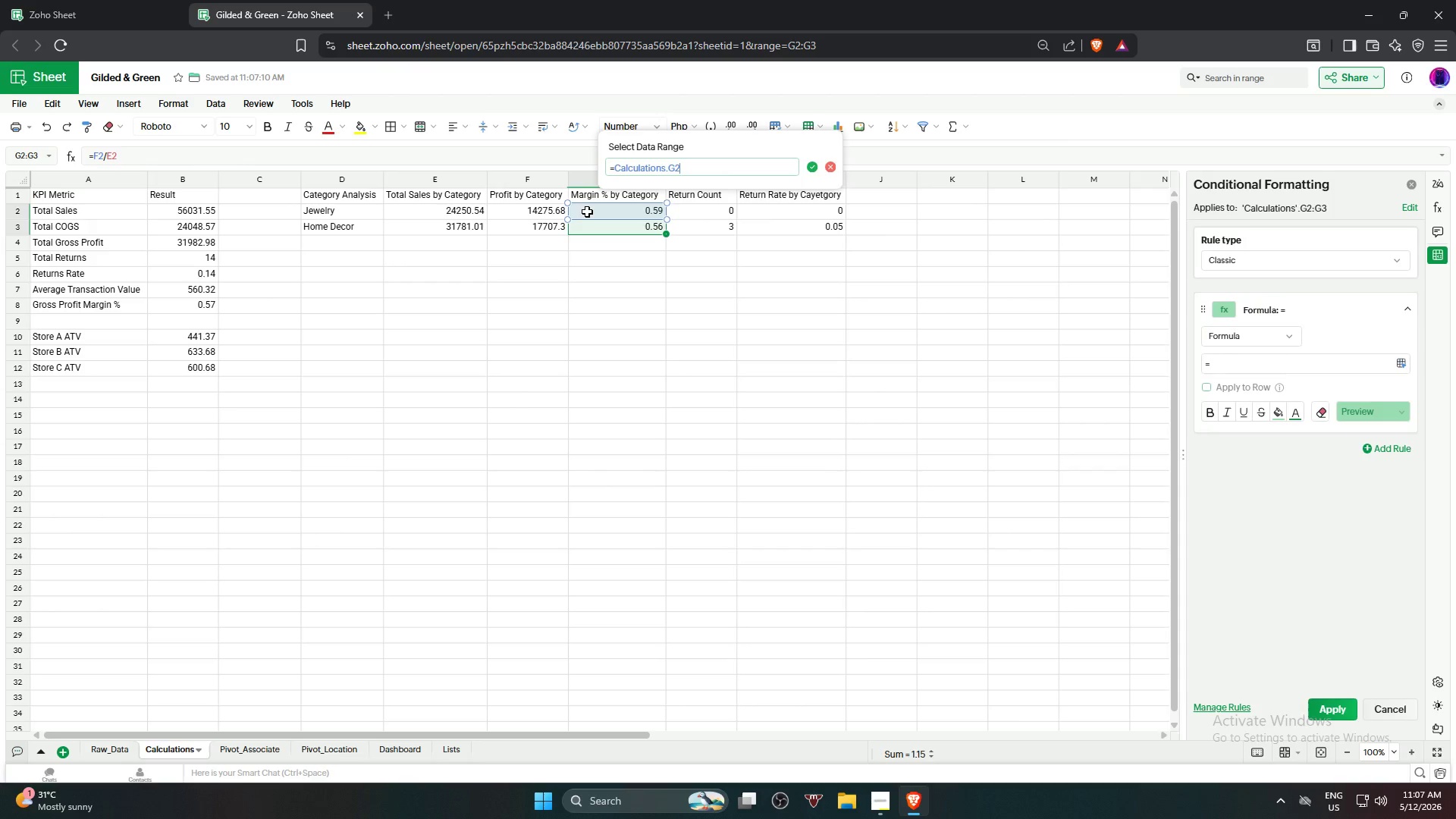 
key(Shift+Comma)
 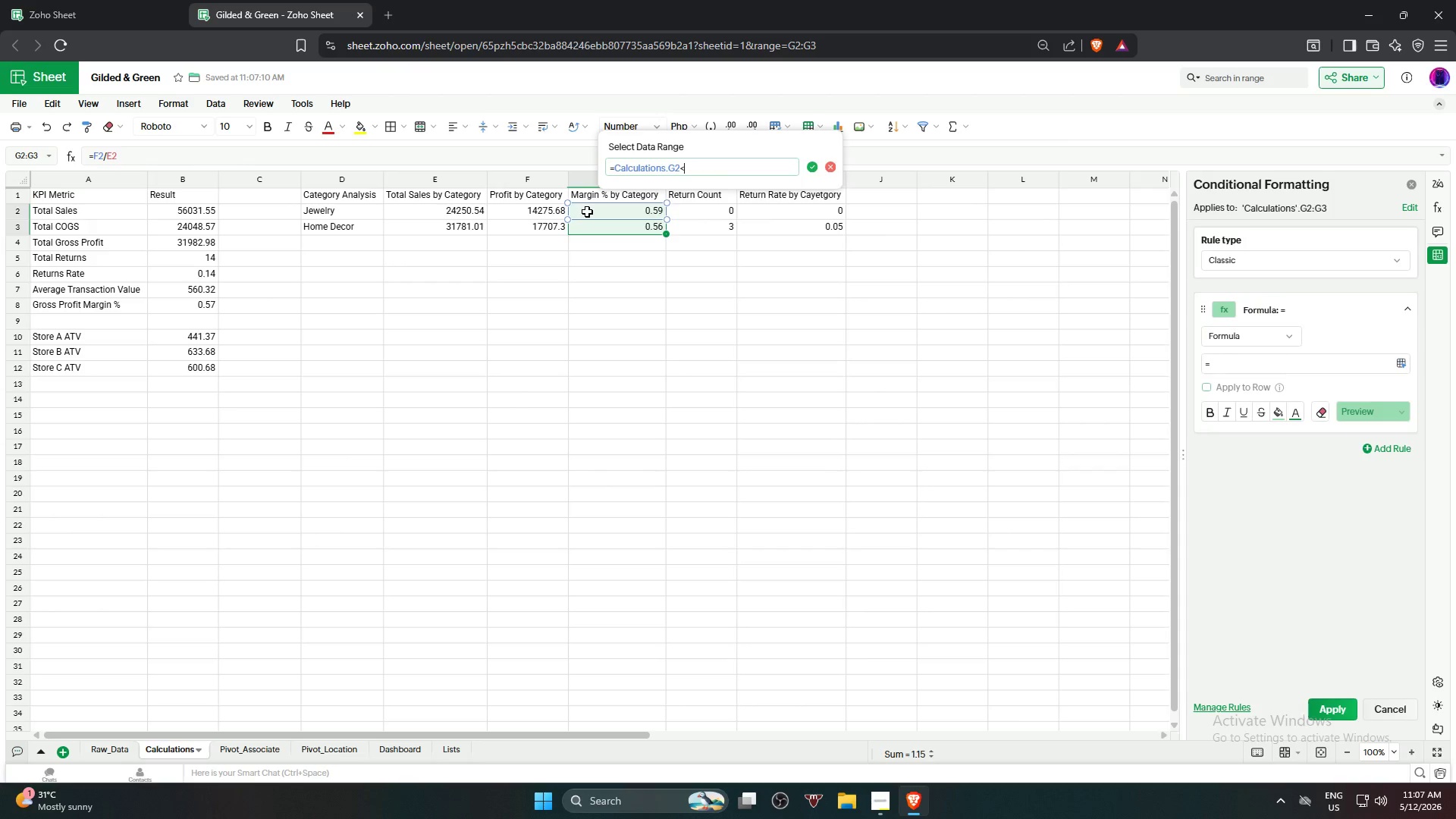 
key(Numpad0)
 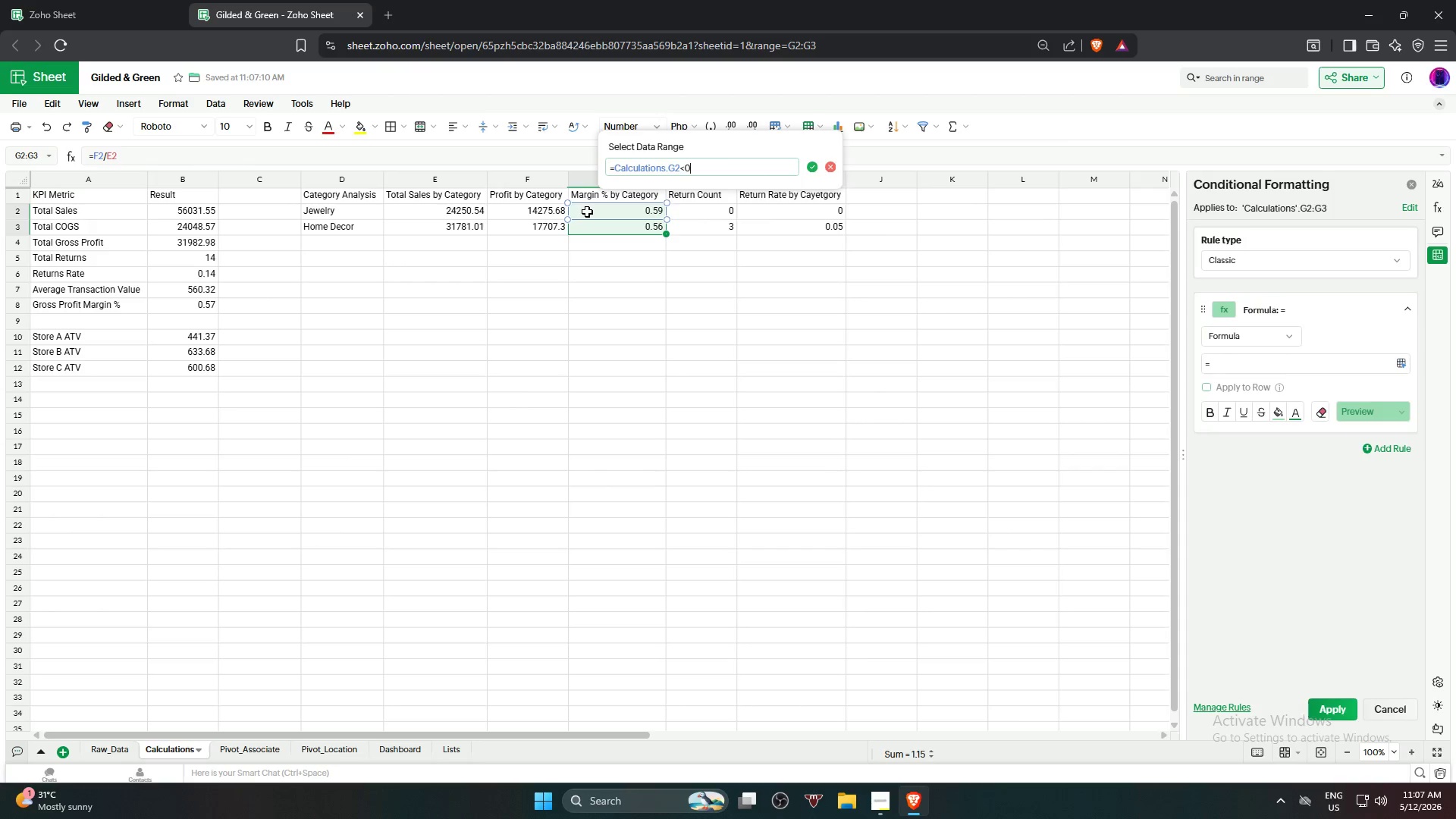 
key(NumpadDecimal)
 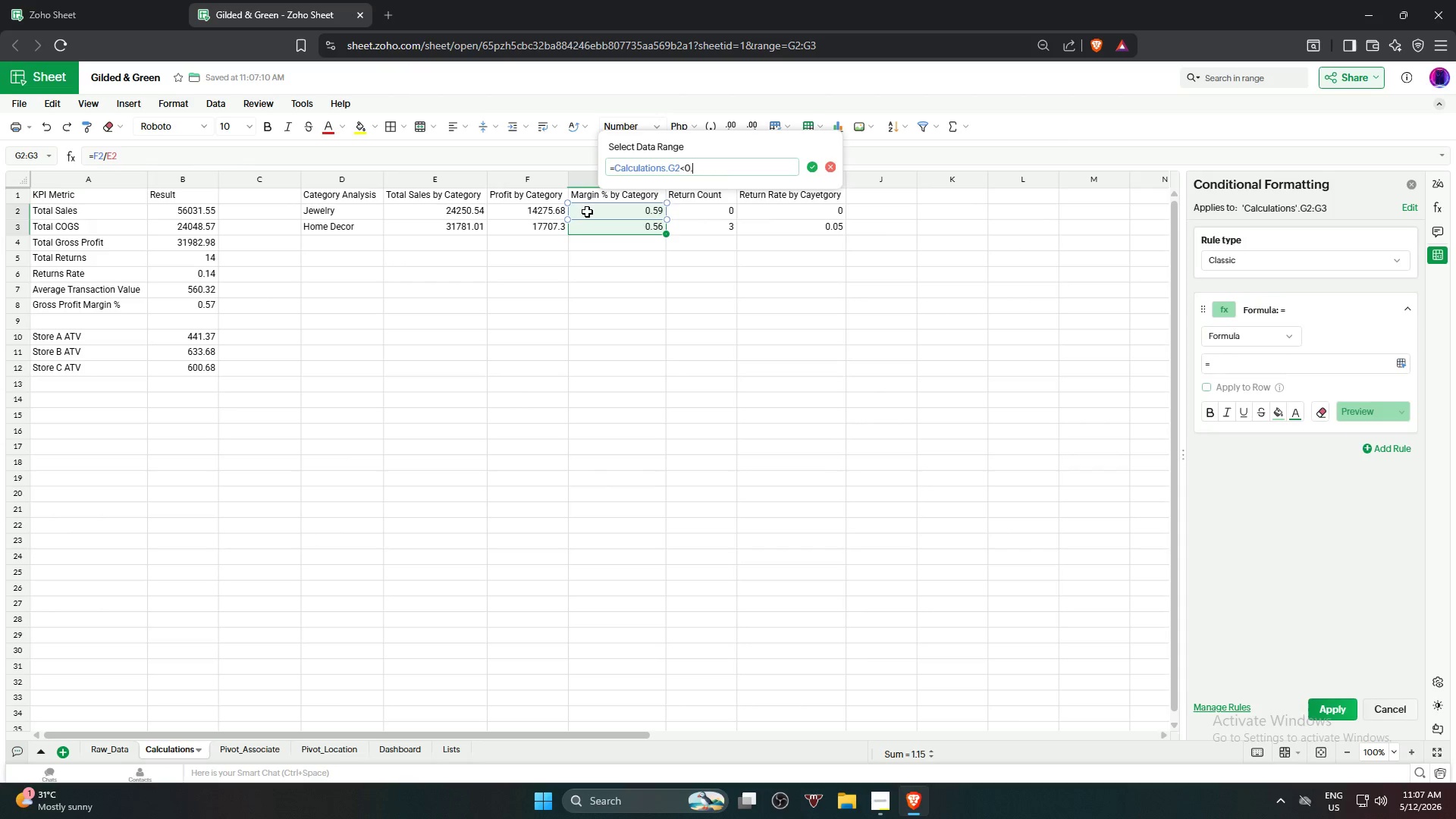 
key(Numpad4)
 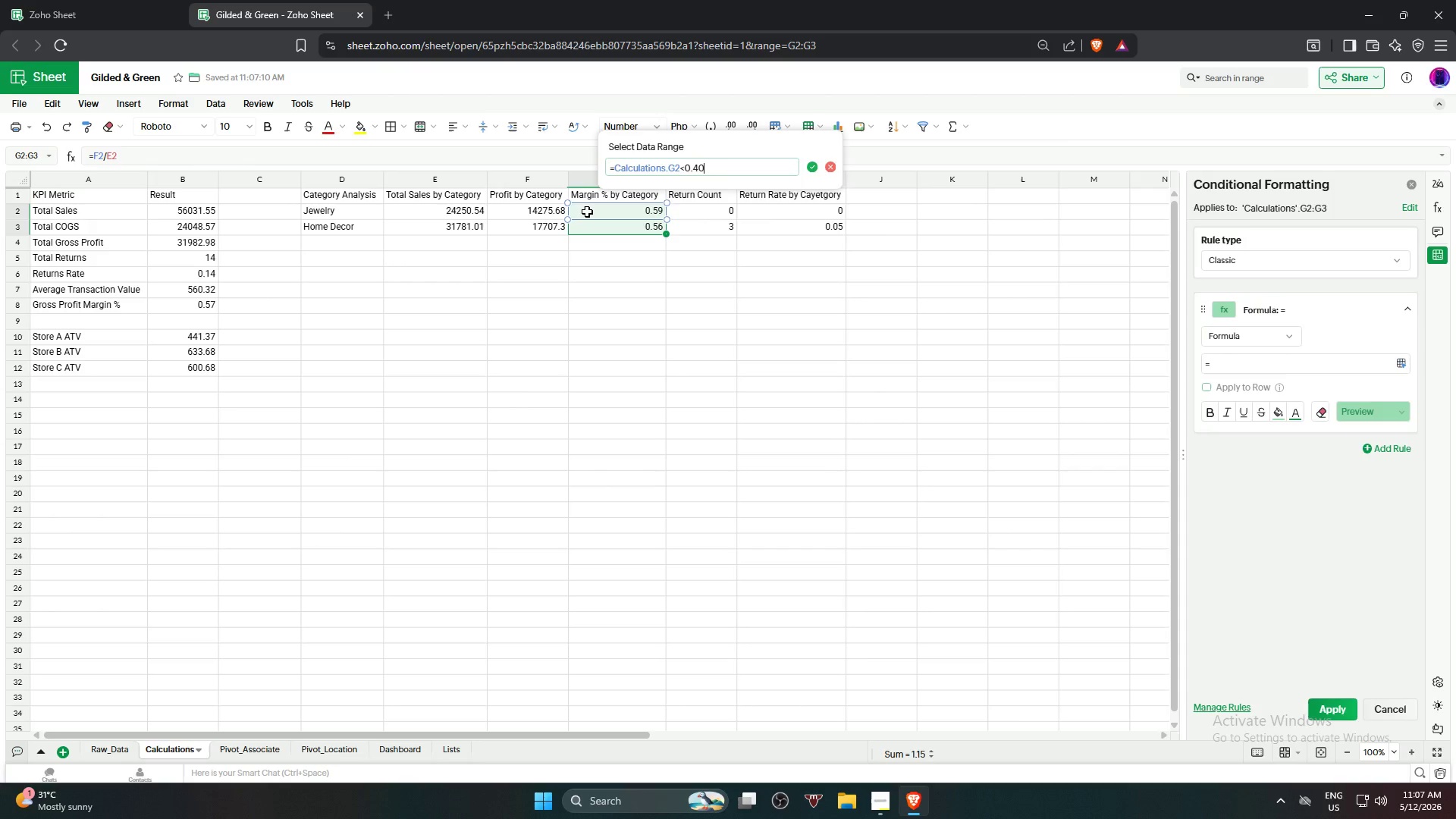 
key(Numpad0)
 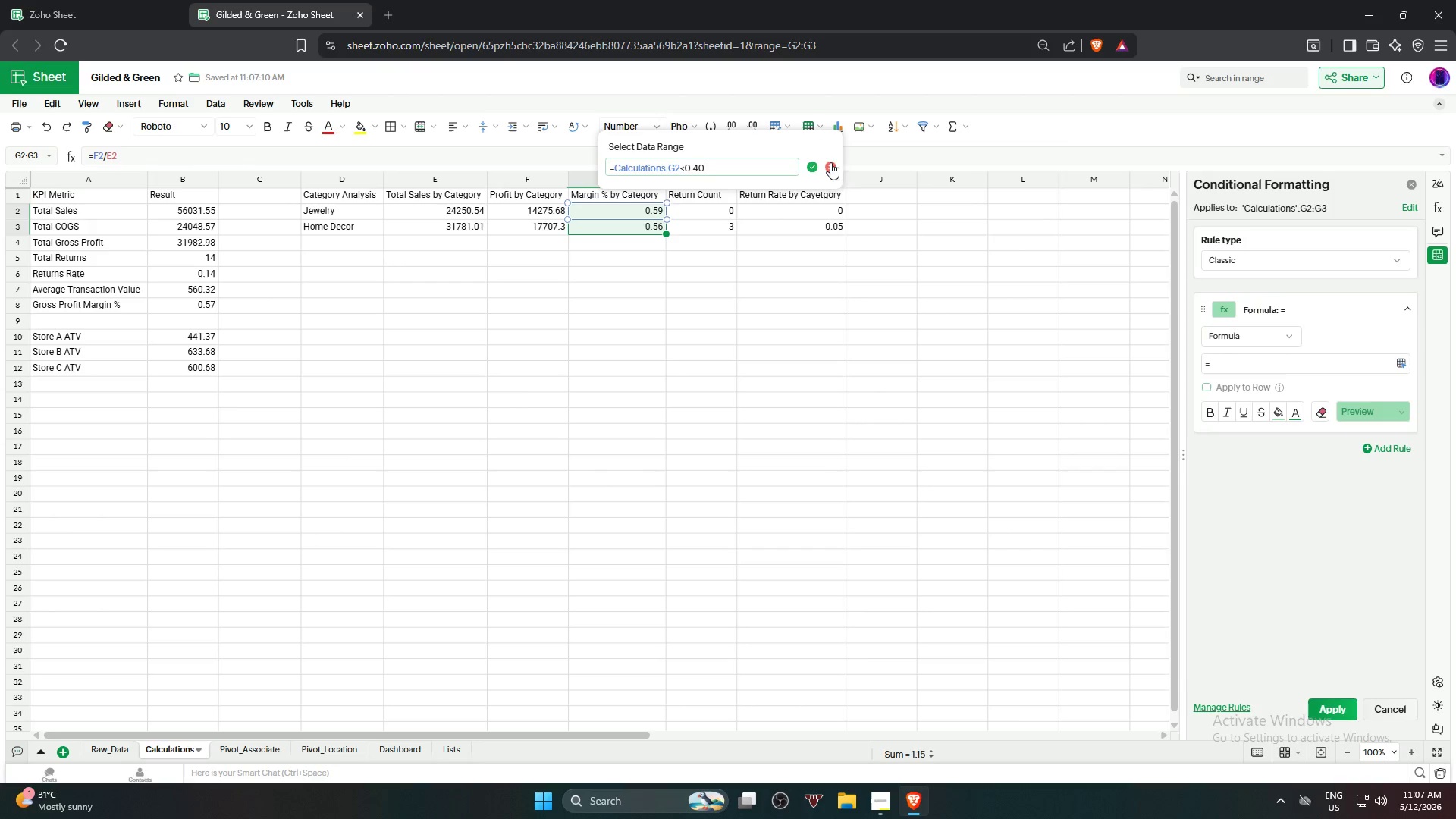 
left_click([814, 164])
 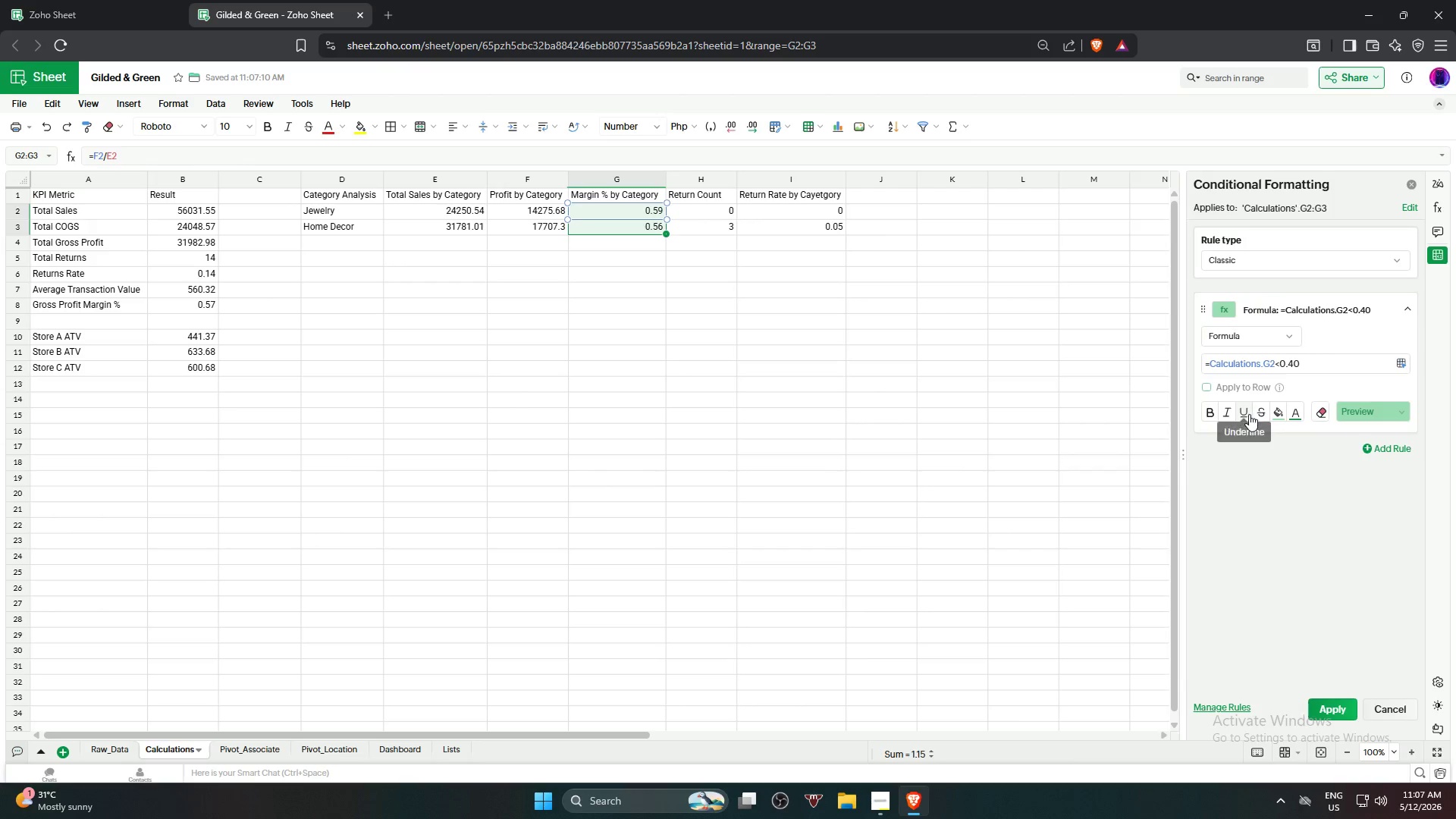 
left_click([1281, 419])
 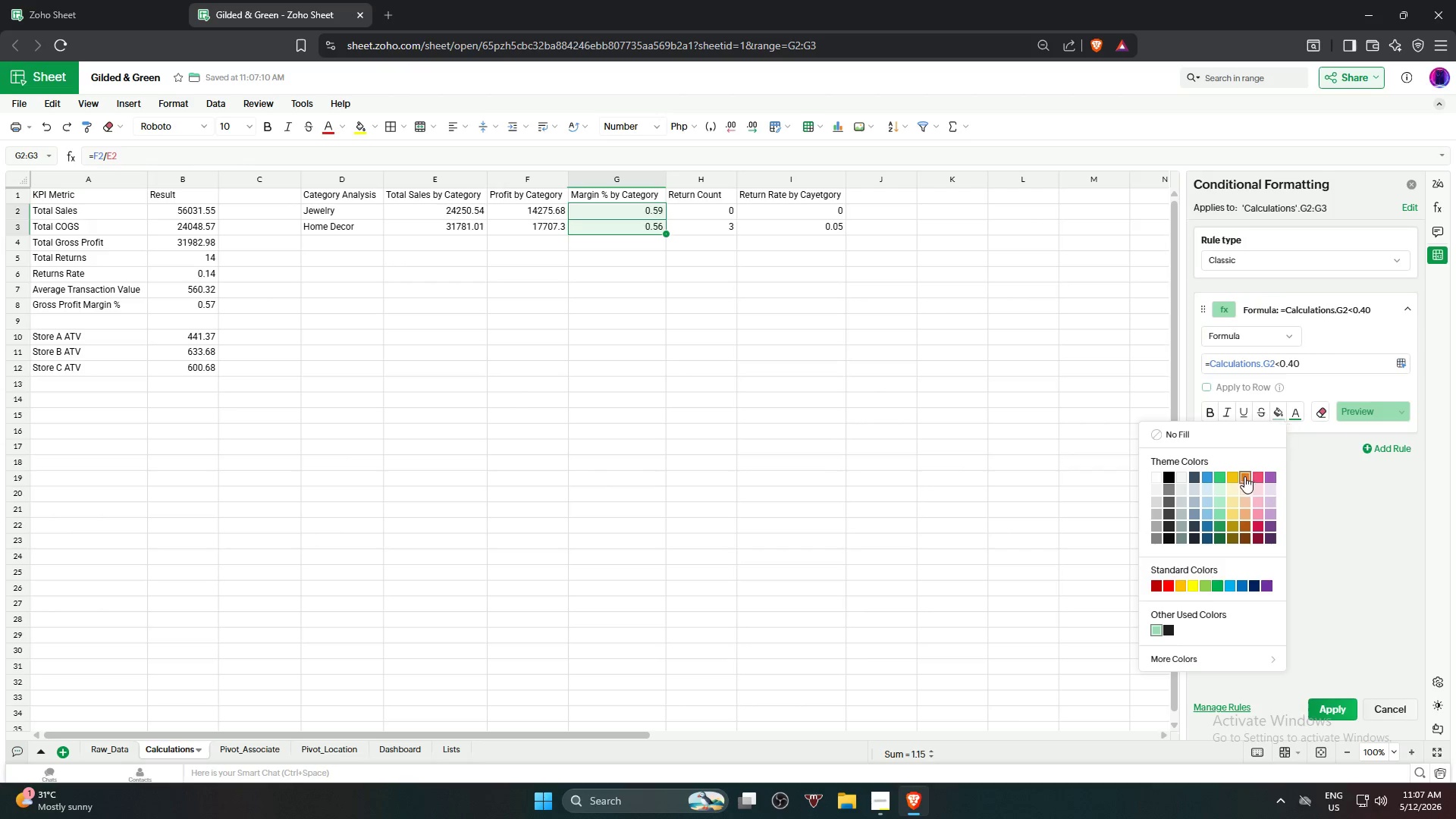 
left_click([1237, 478])
 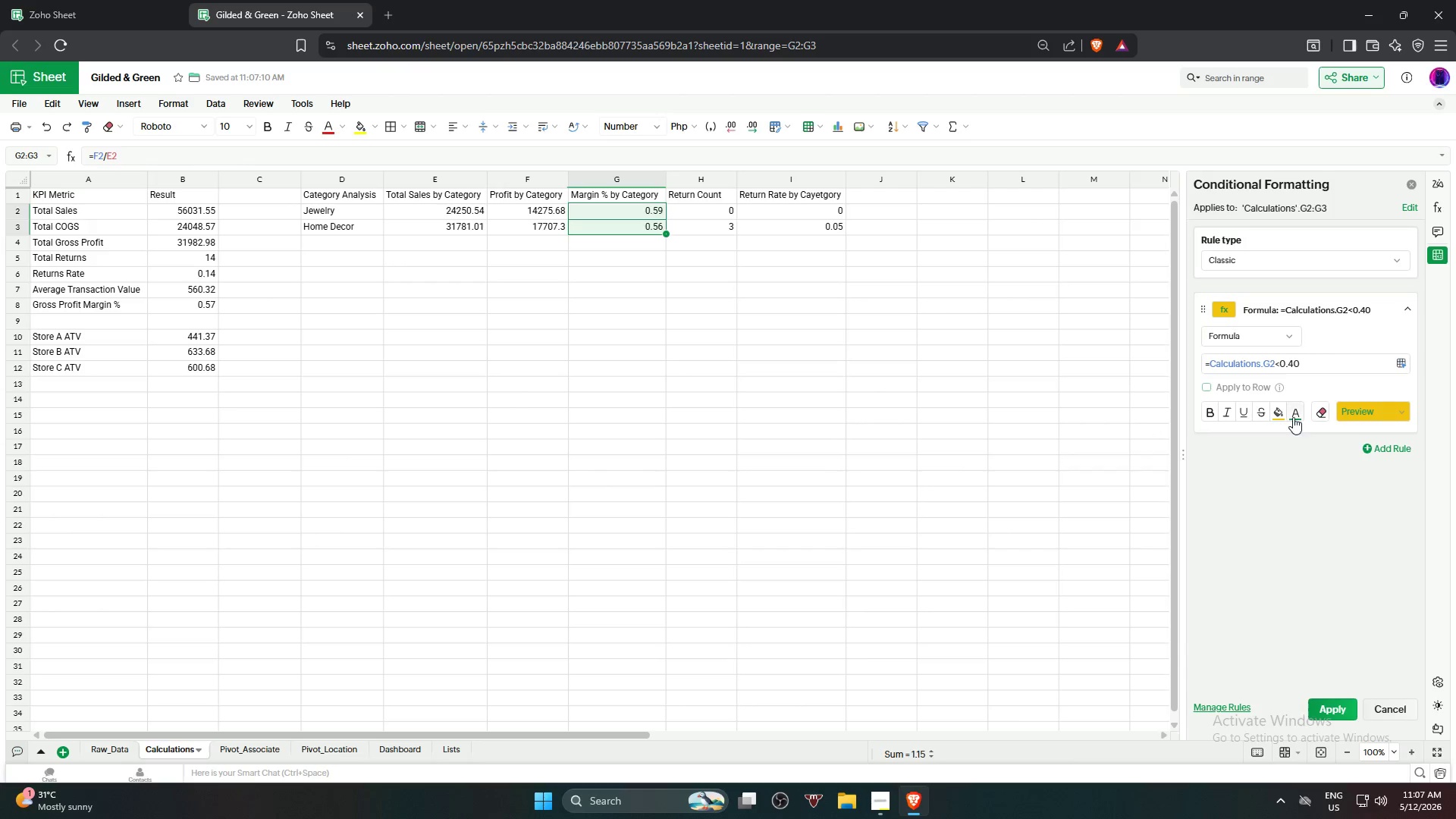 
left_click([1293, 416])
 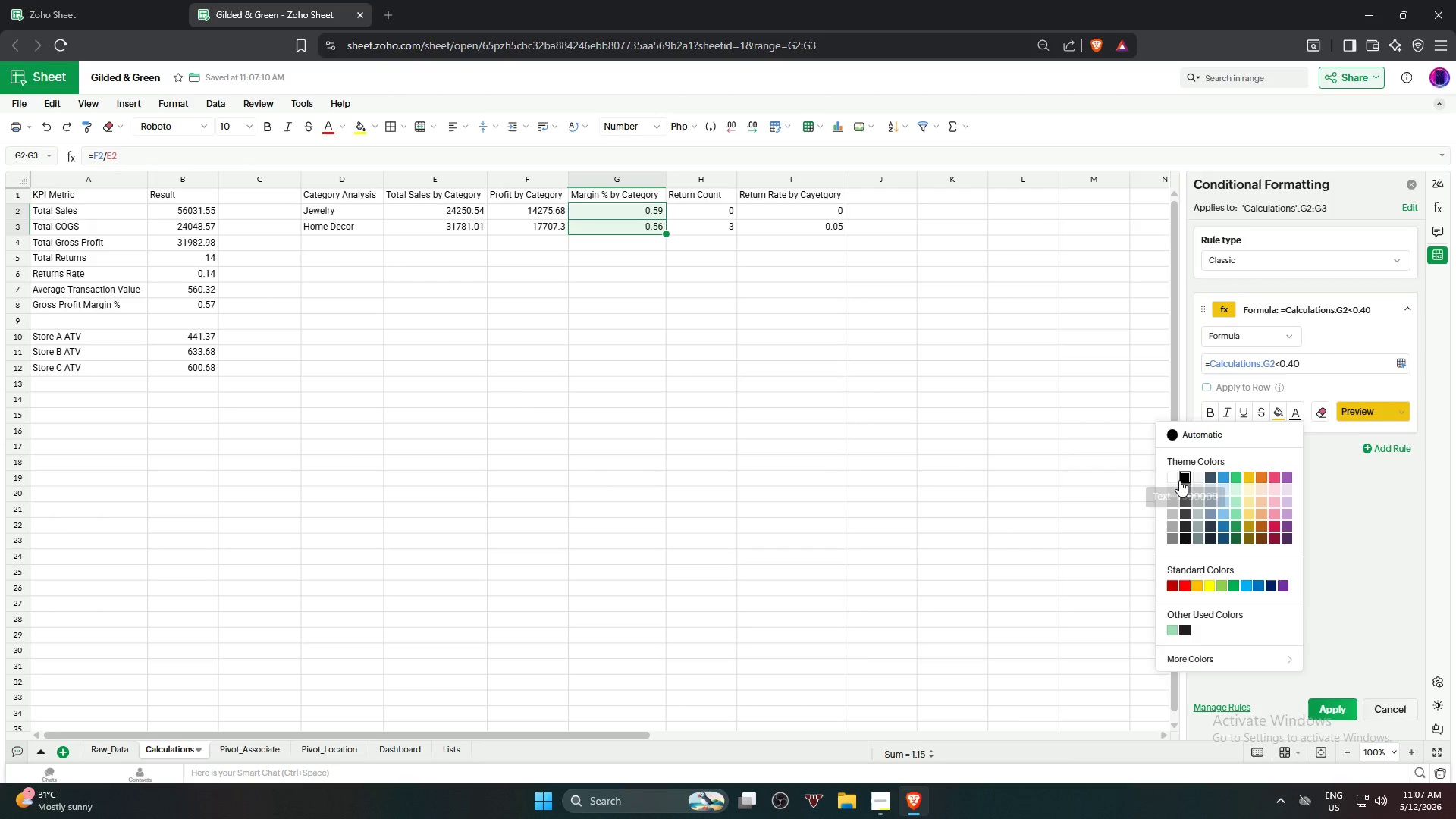 
left_click([1186, 474])
 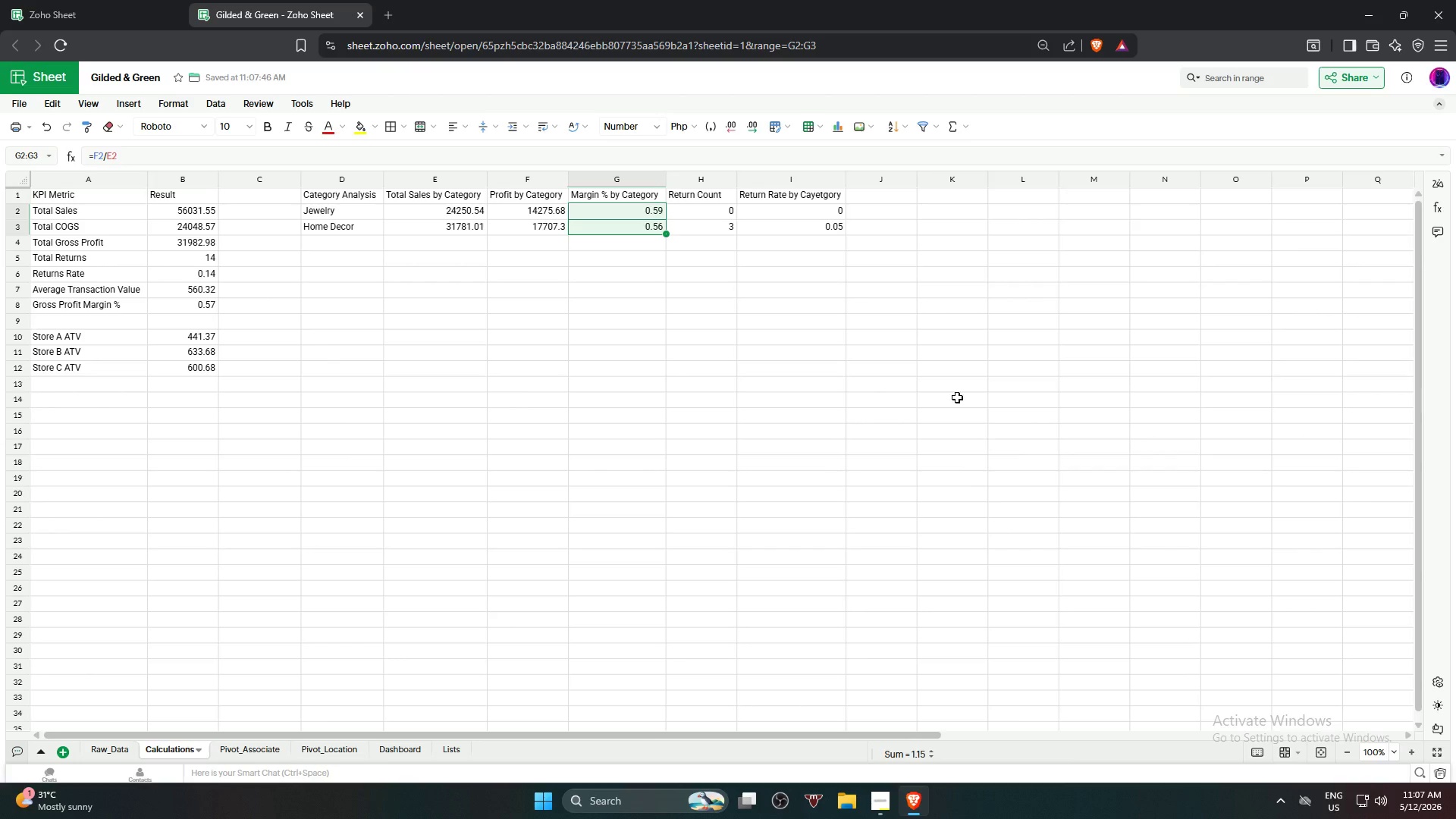 
left_click([615, 218])
 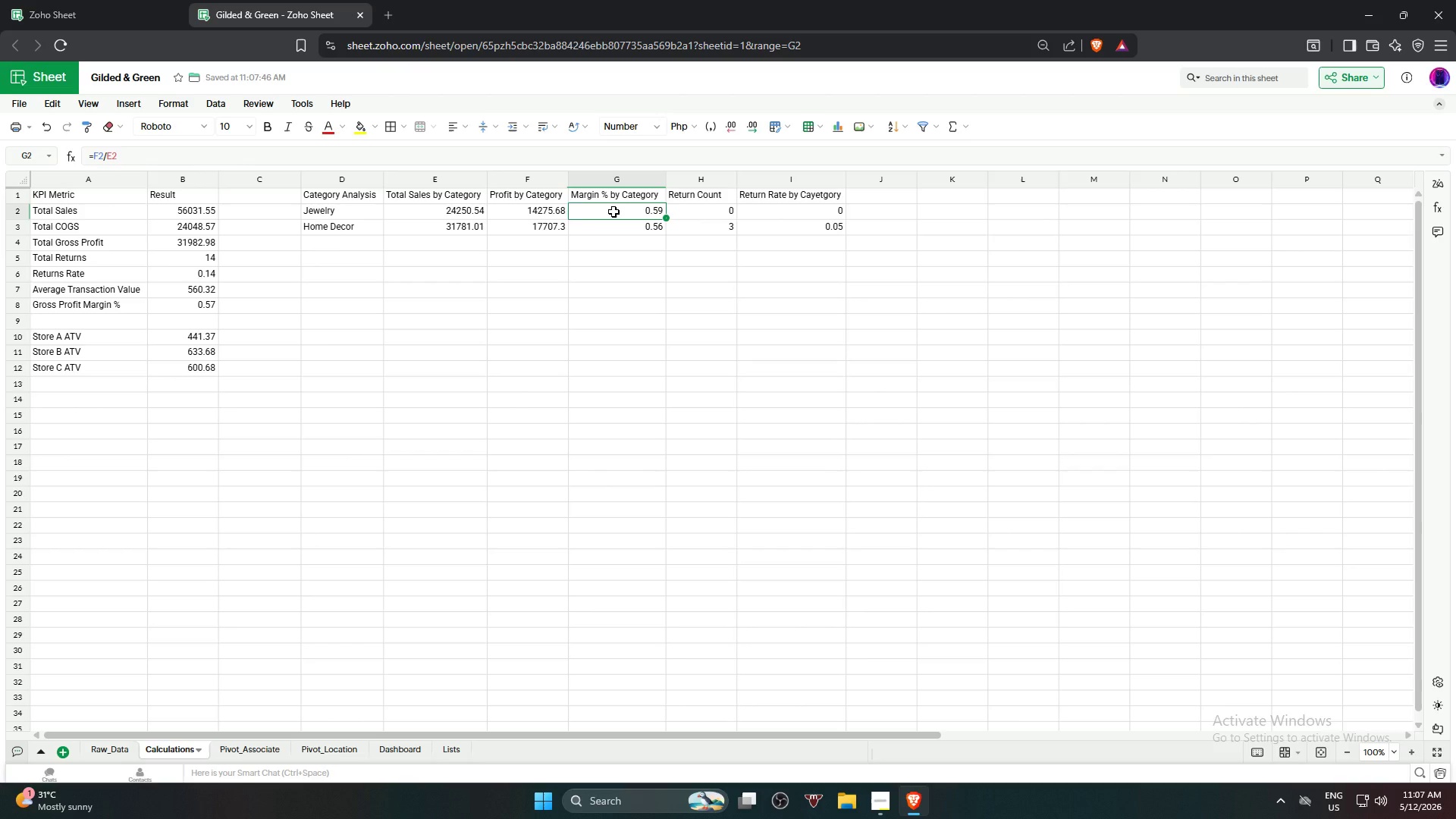 
key(Numpad0)
 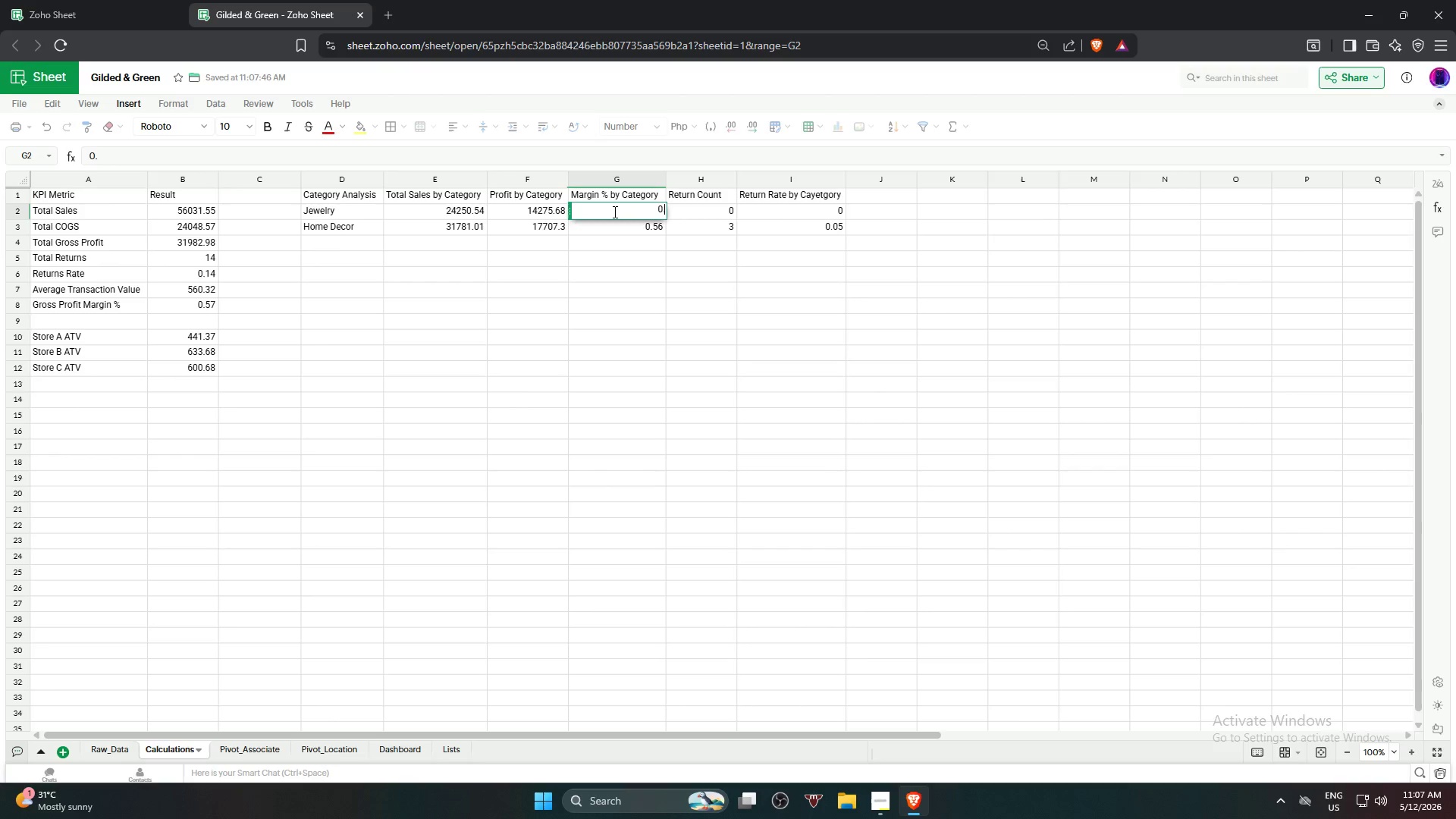 
key(NumpadDecimal)
 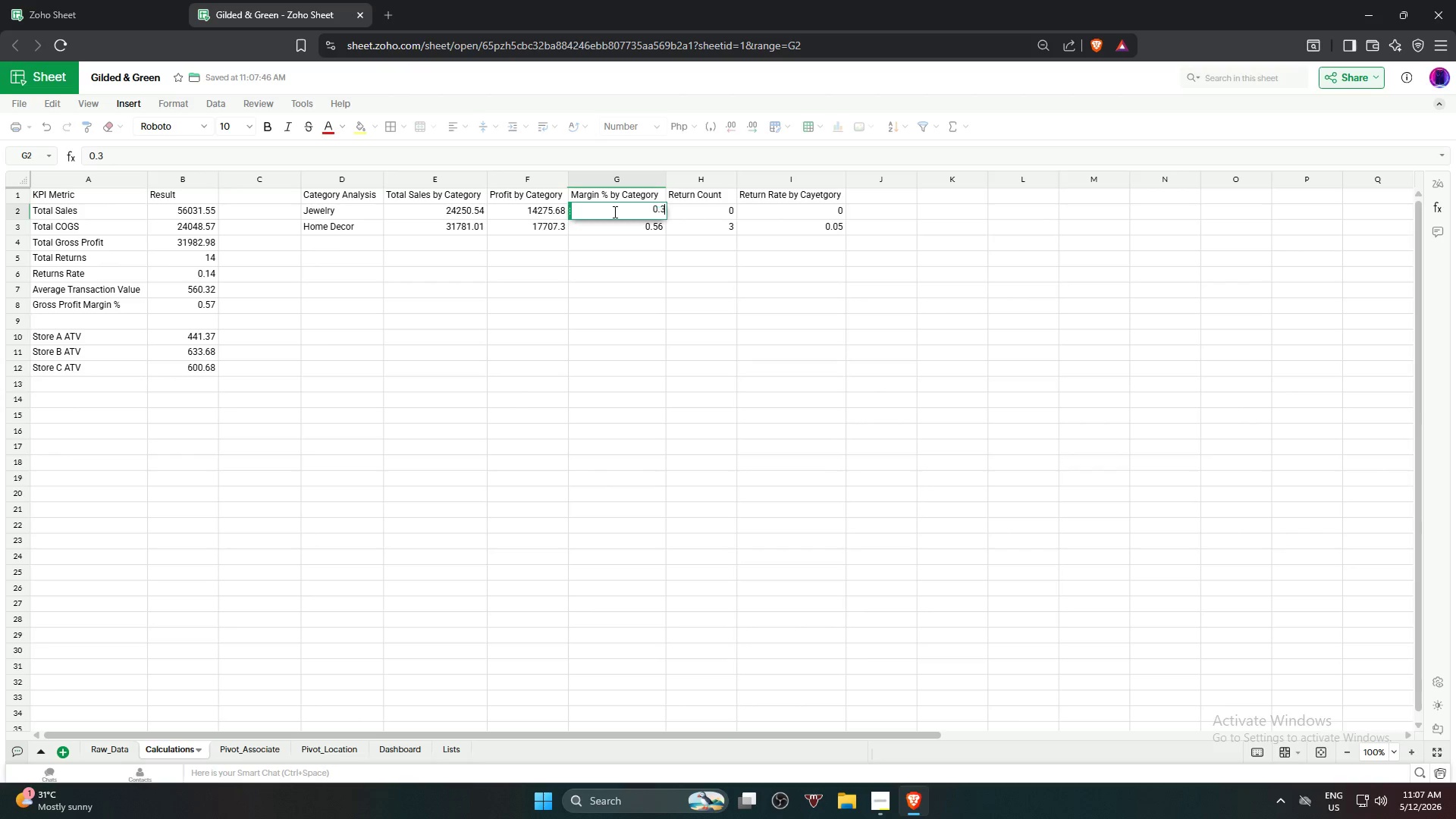 
key(Numpad3)
 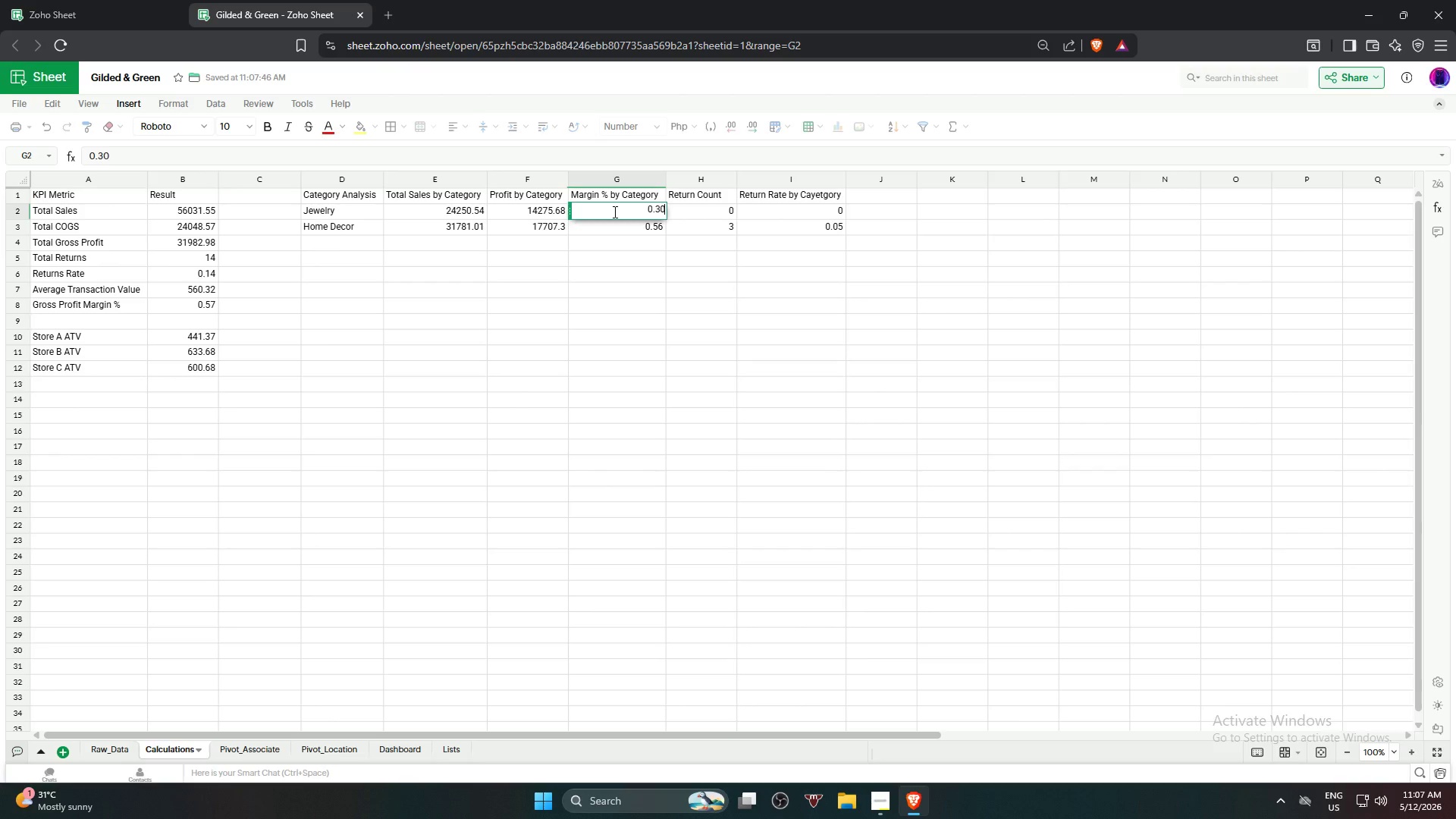 
key(Numpad0)
 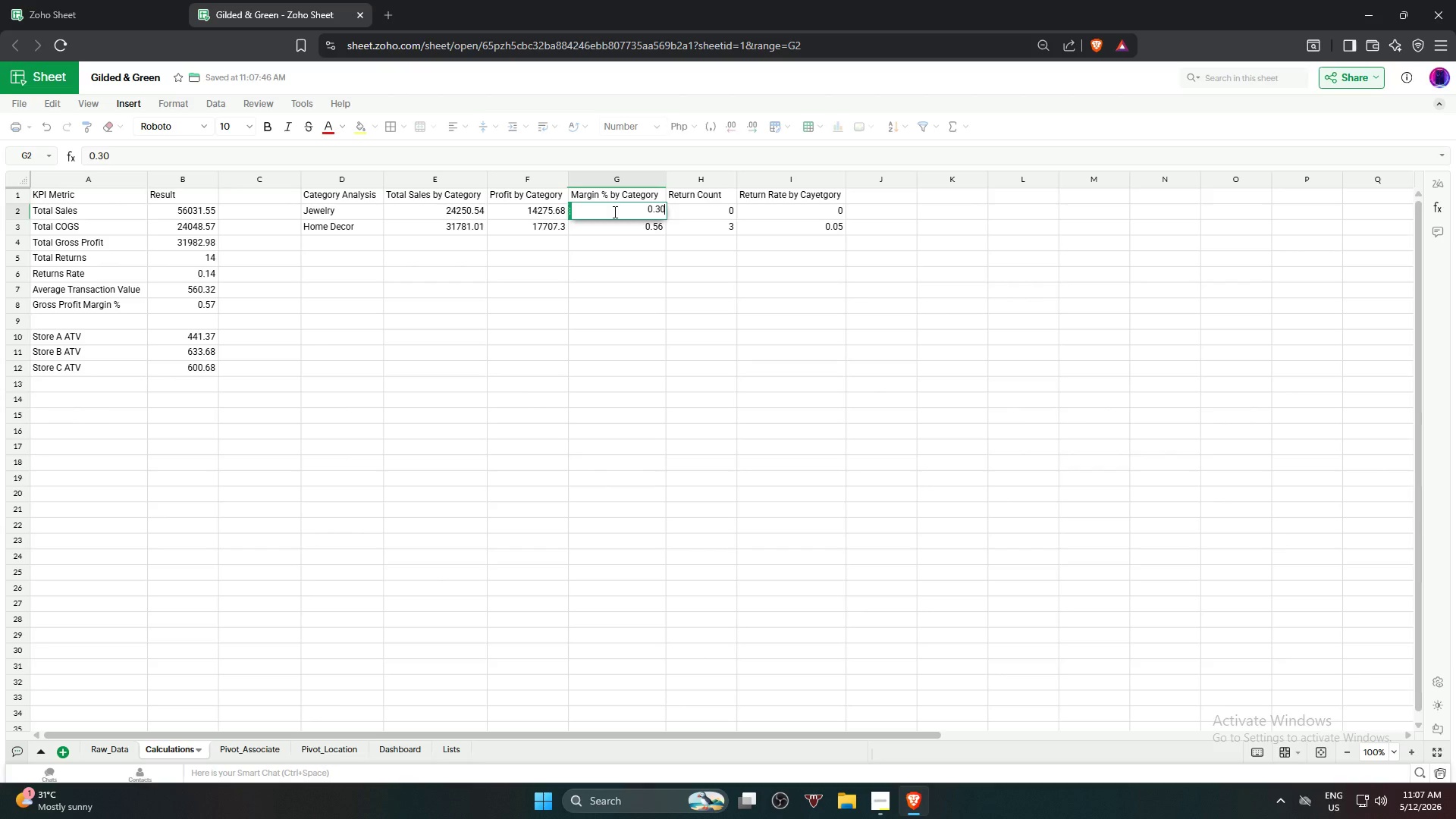 
key(NumpadEnter)
 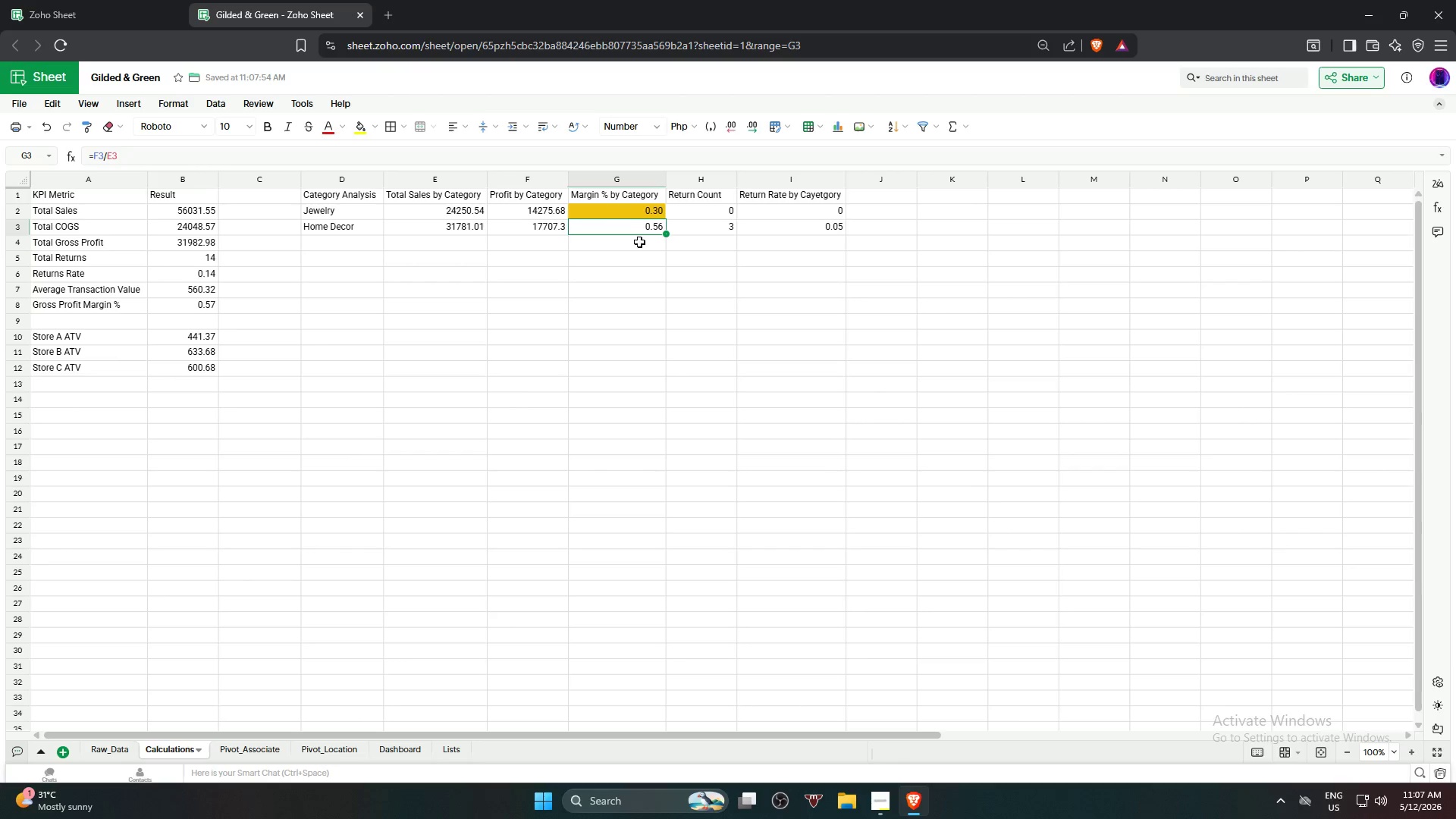 
left_click([659, 271])
 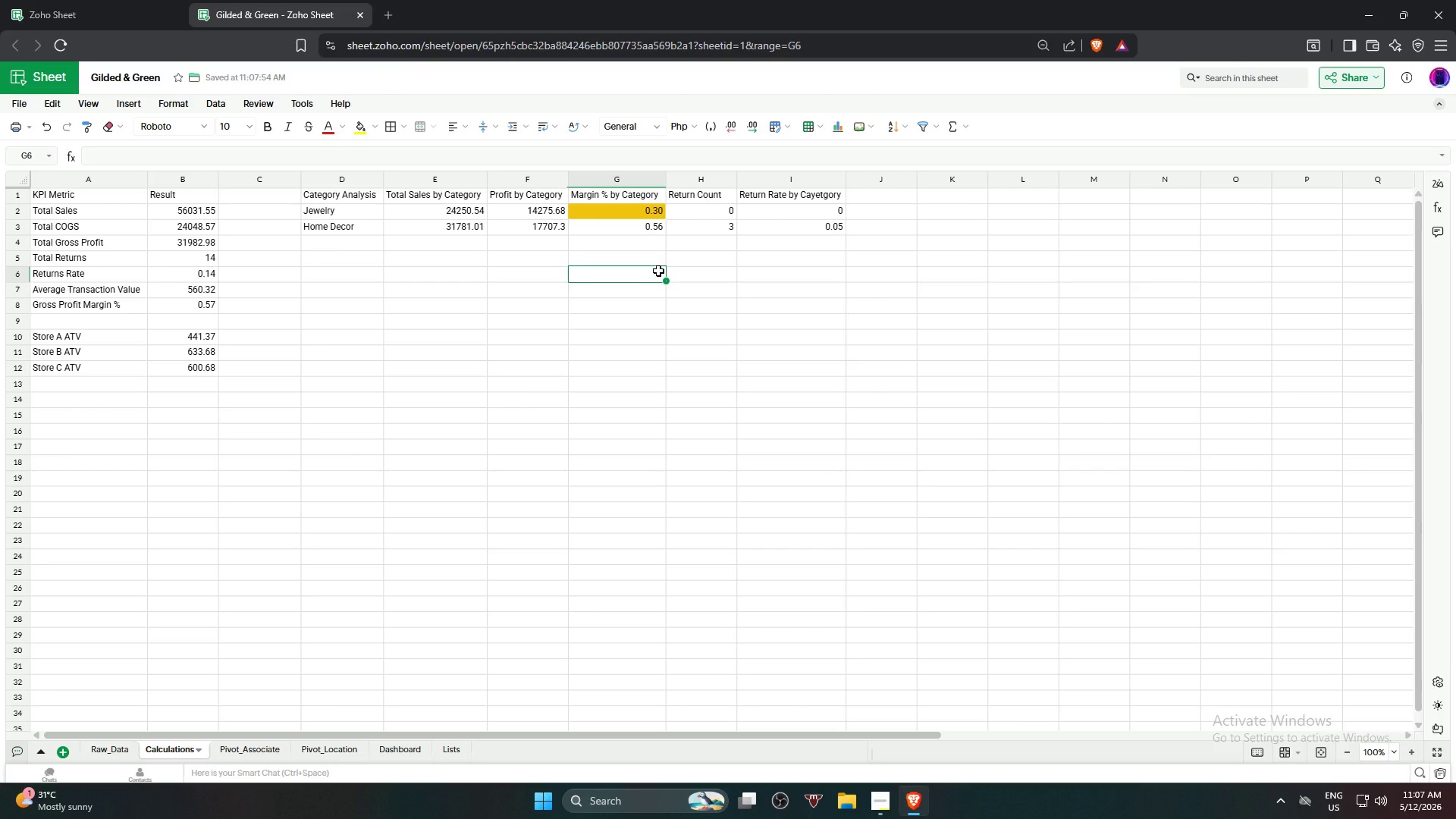 
key(Control+Z)
 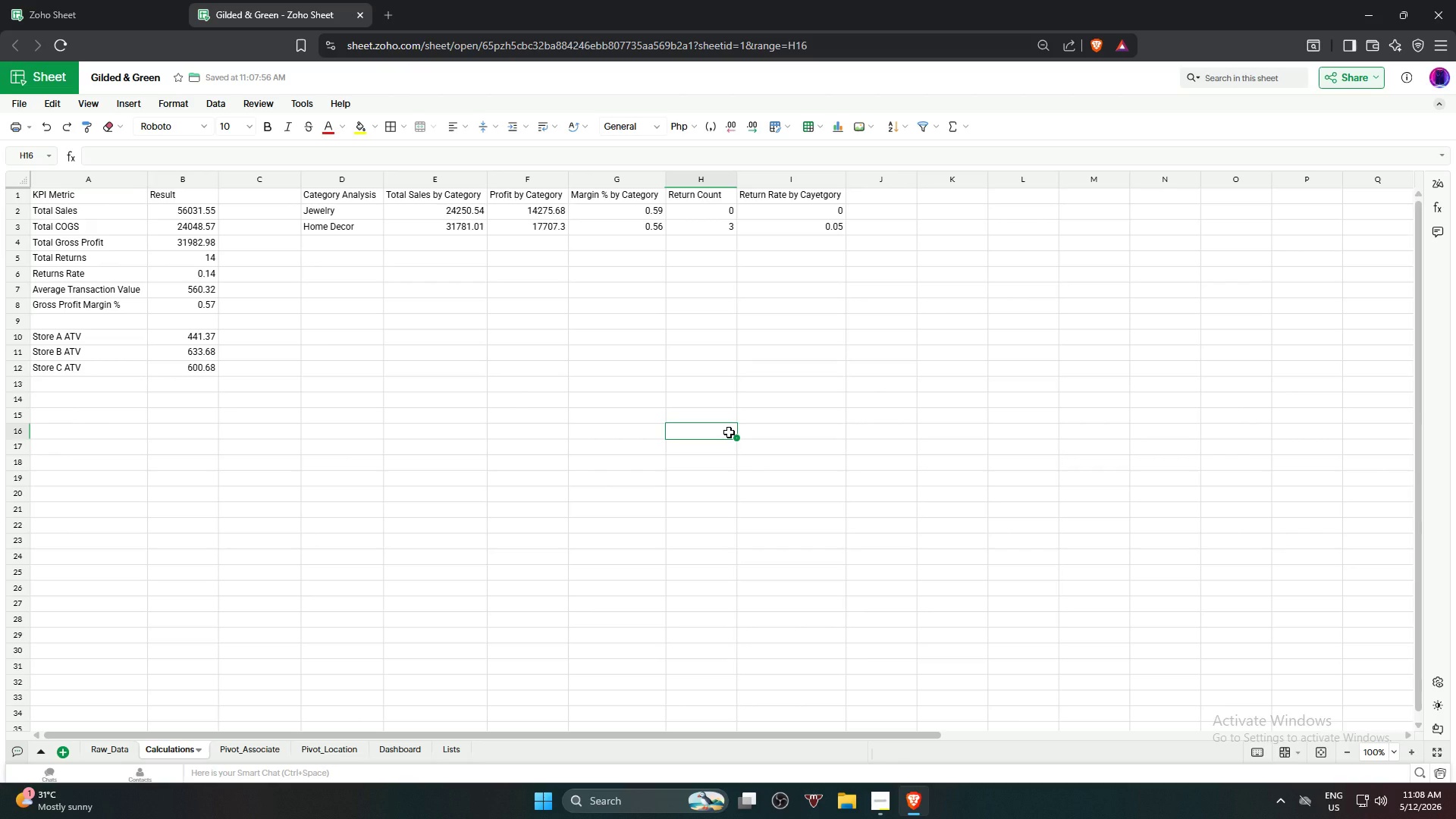 
wait(6.7)
 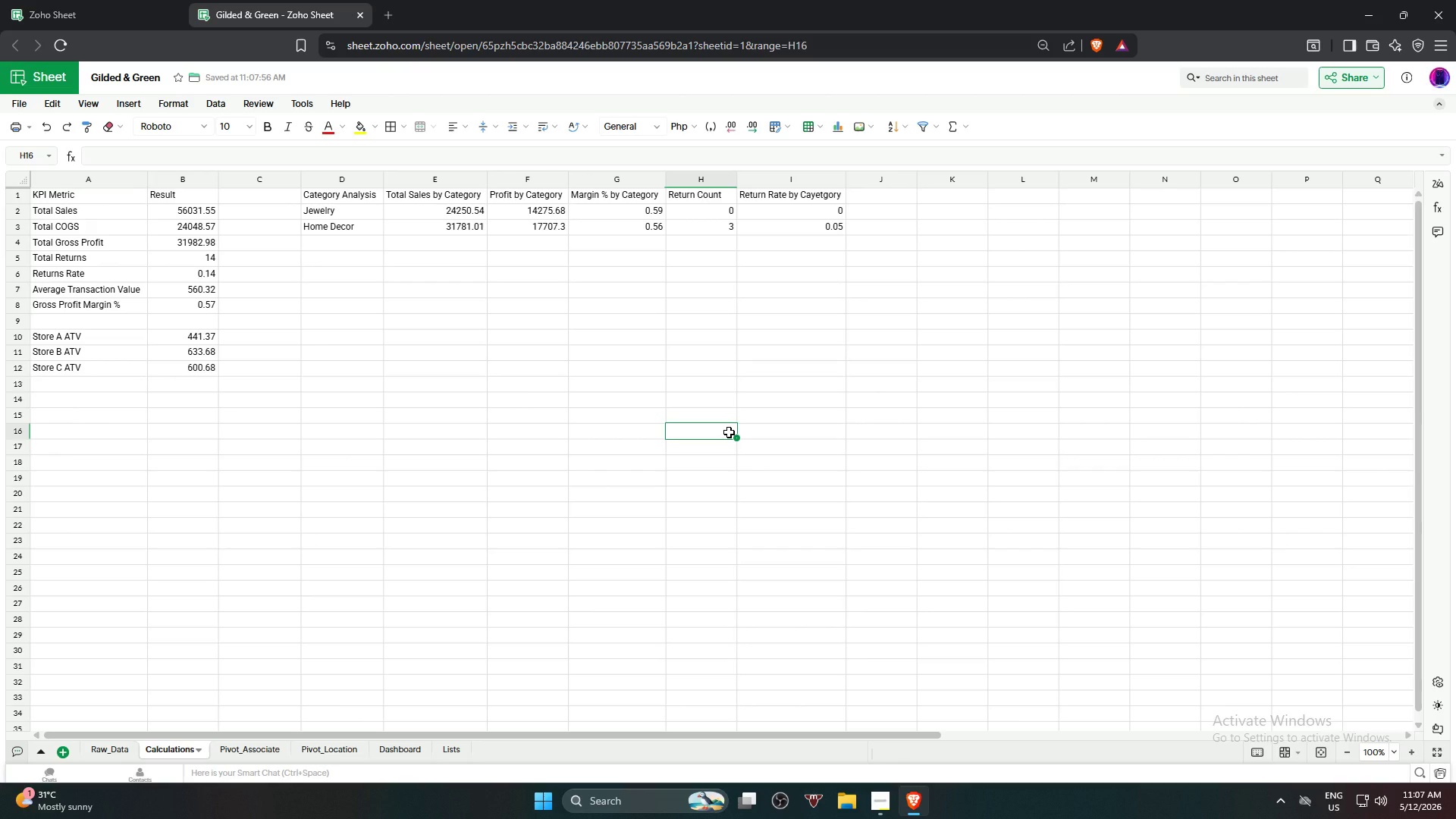 
left_click([396, 752])
 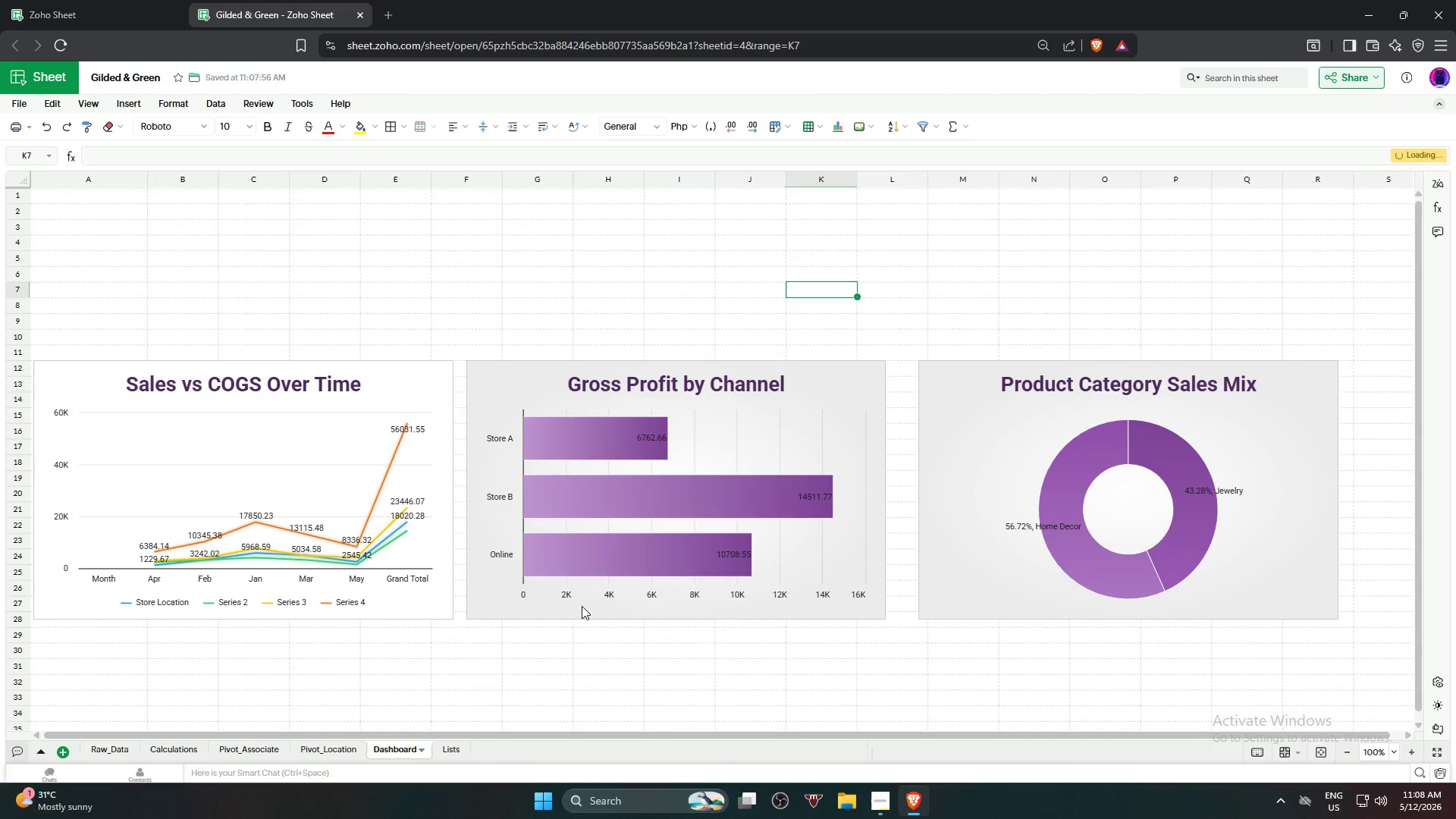 
scroll: coordinate [617, 576], scroll_direction: up, amount: 6.0
 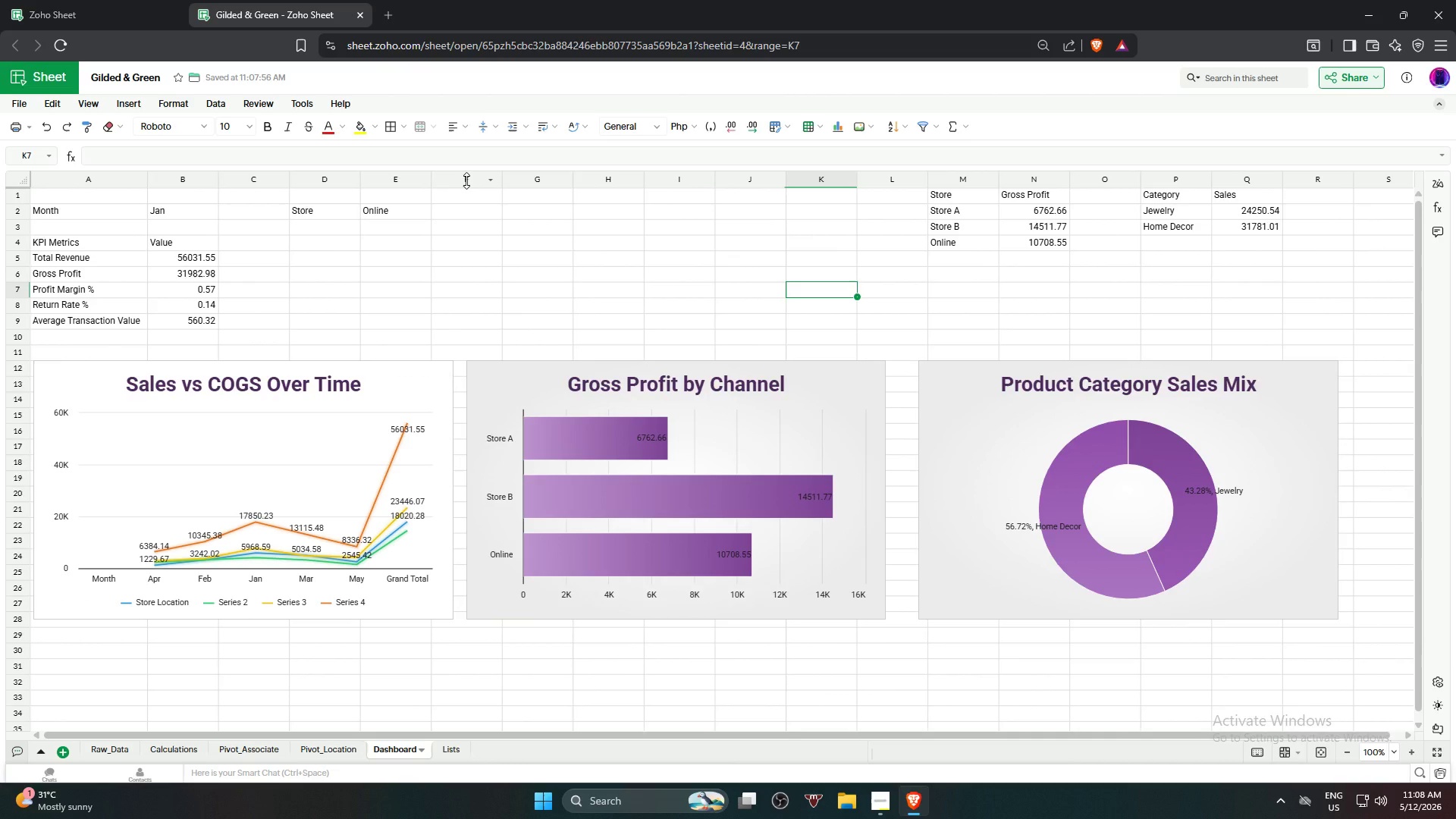 
left_click_drag(start_coordinate=[466, 180], to_coordinate=[802, 181])
 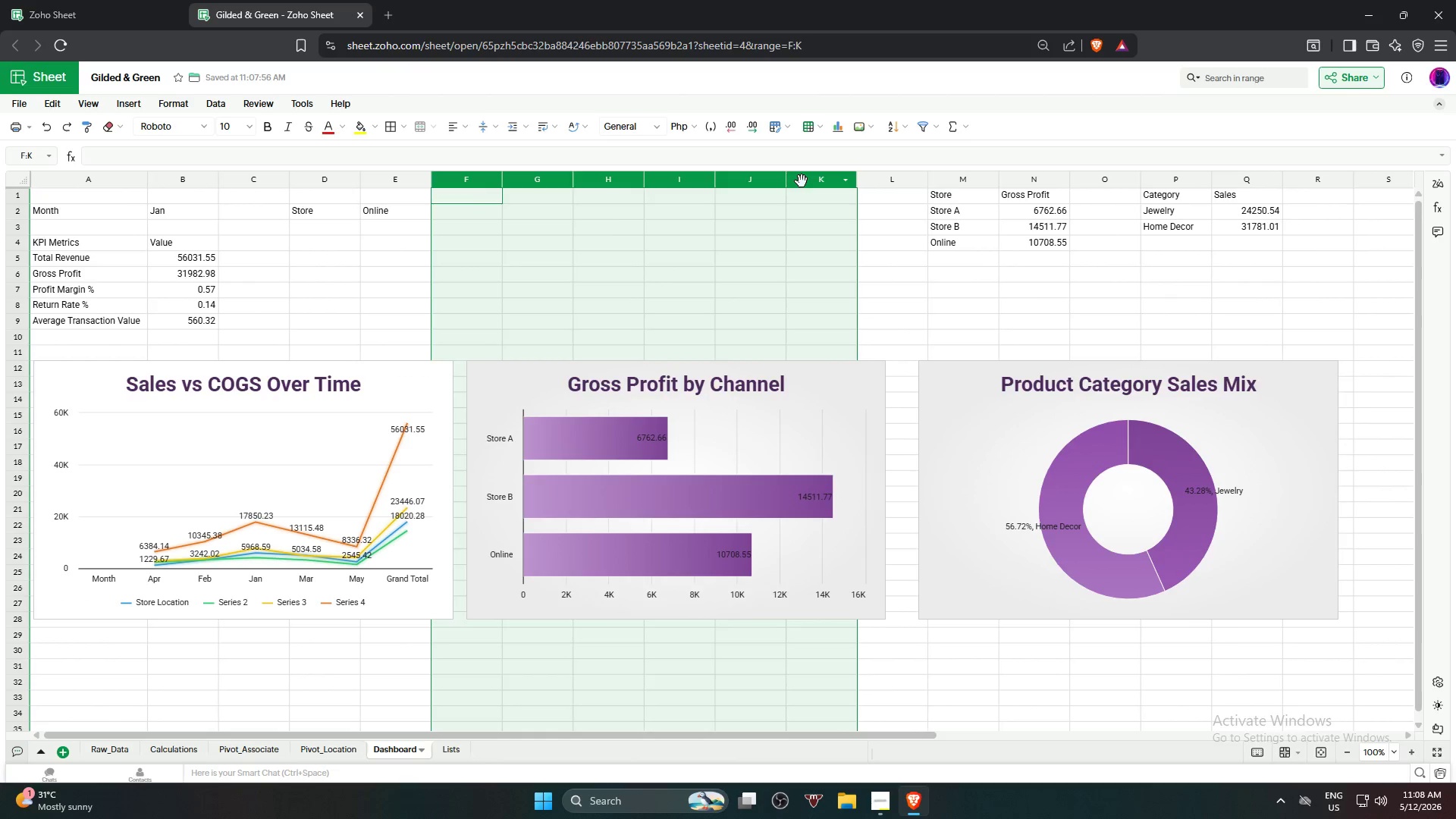 
right_click([802, 180])
 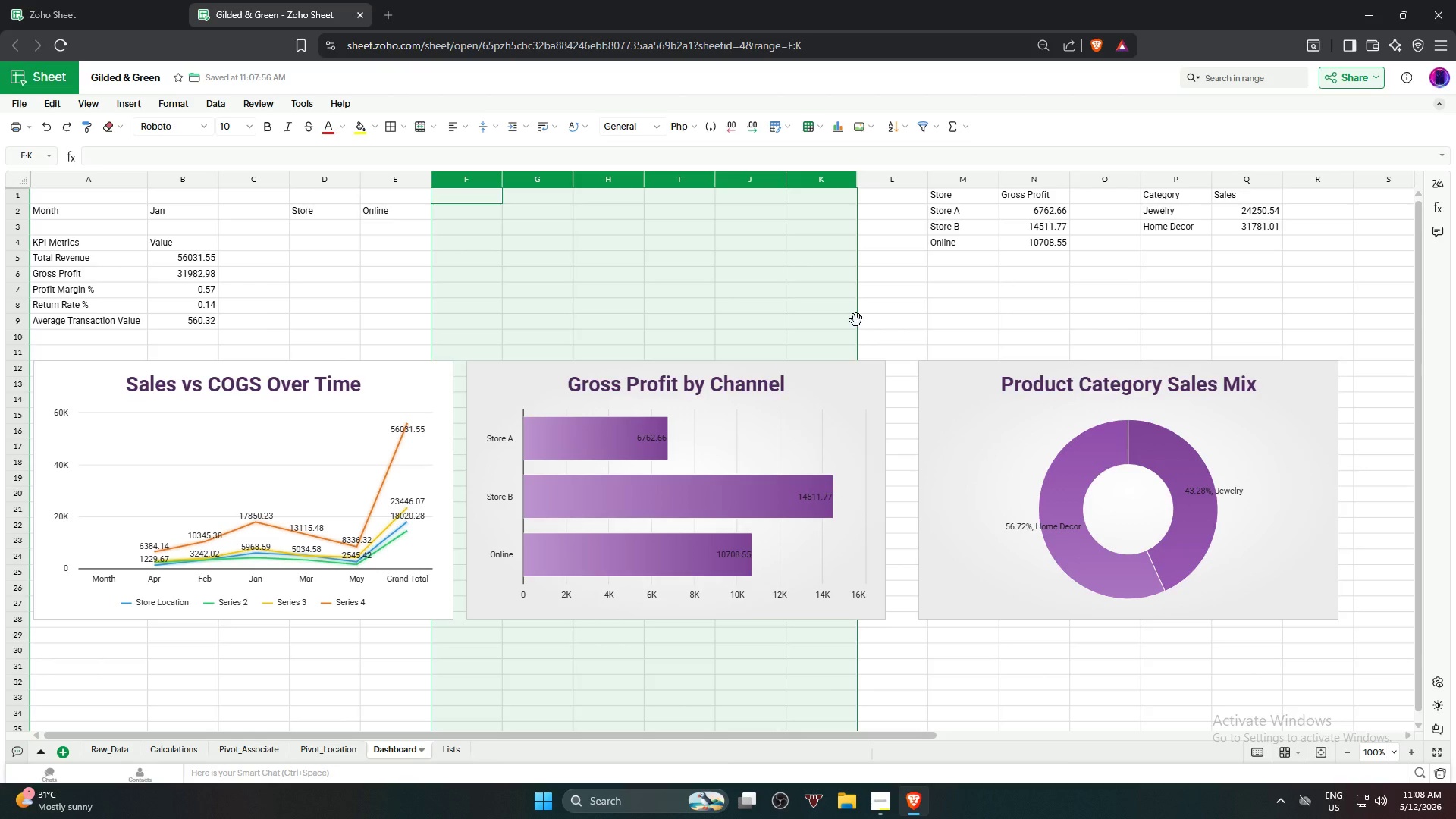 
right_click([811, 179])
 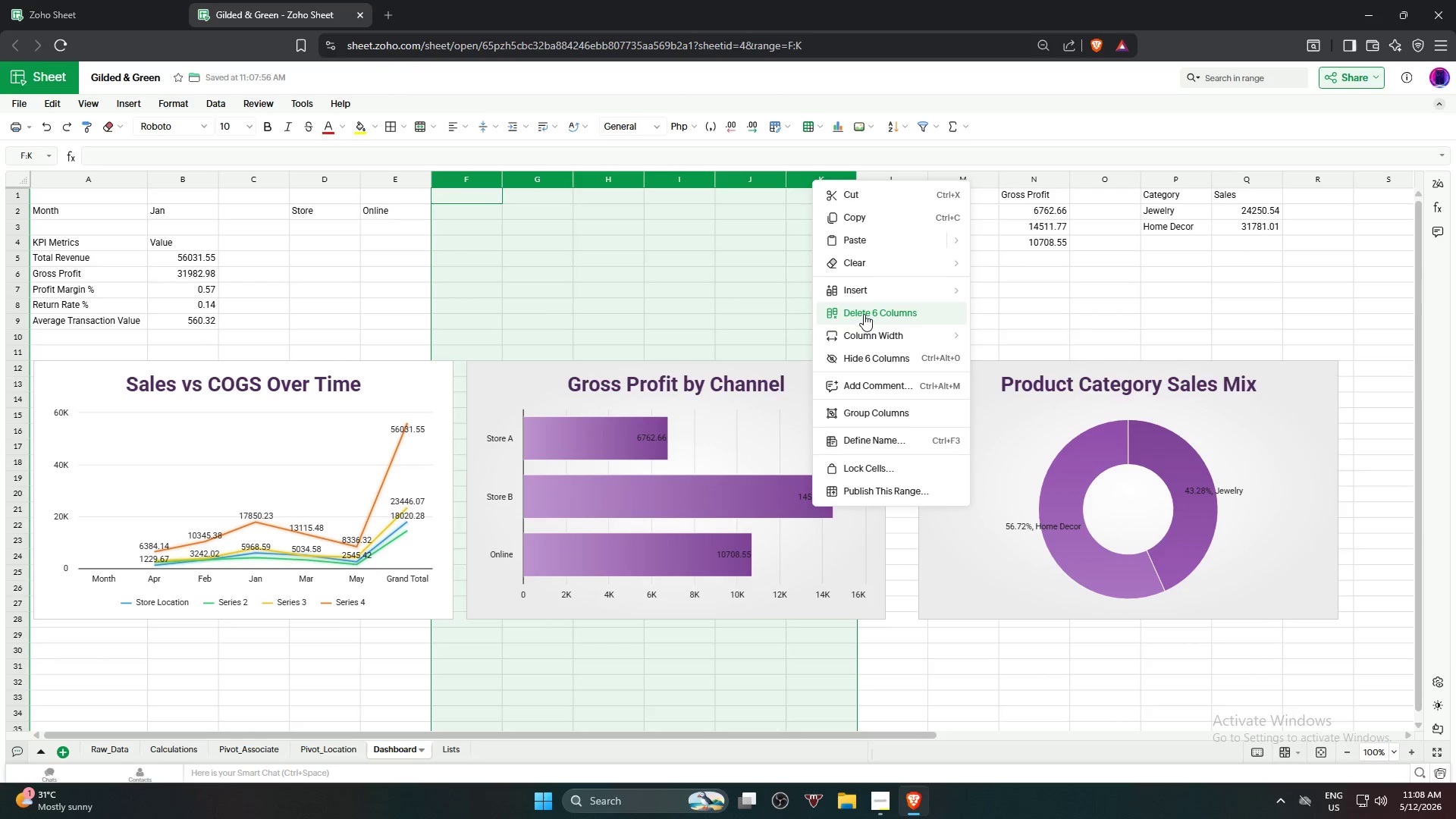 
left_click([861, 314])
 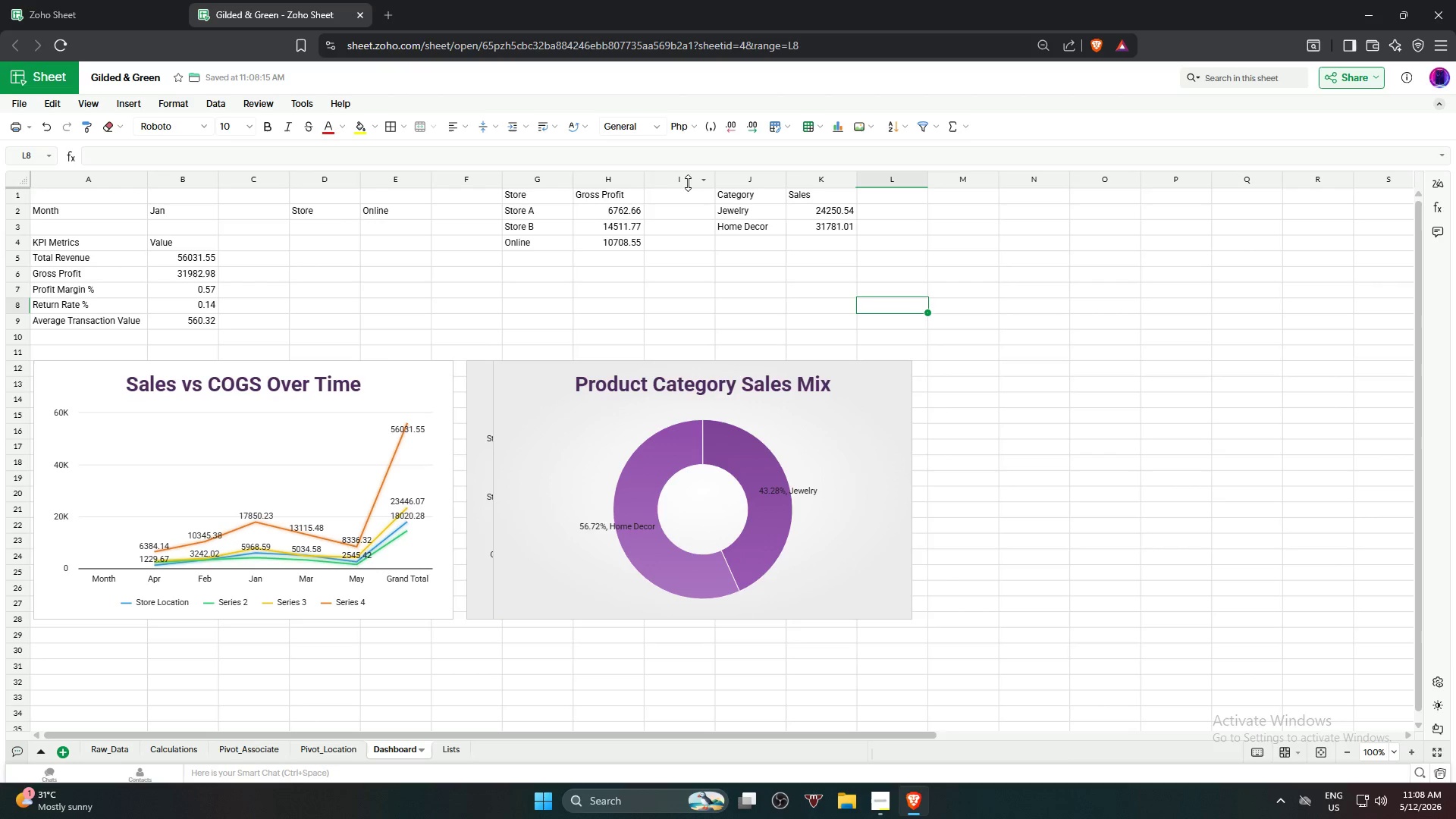 
left_click([678, 183])
 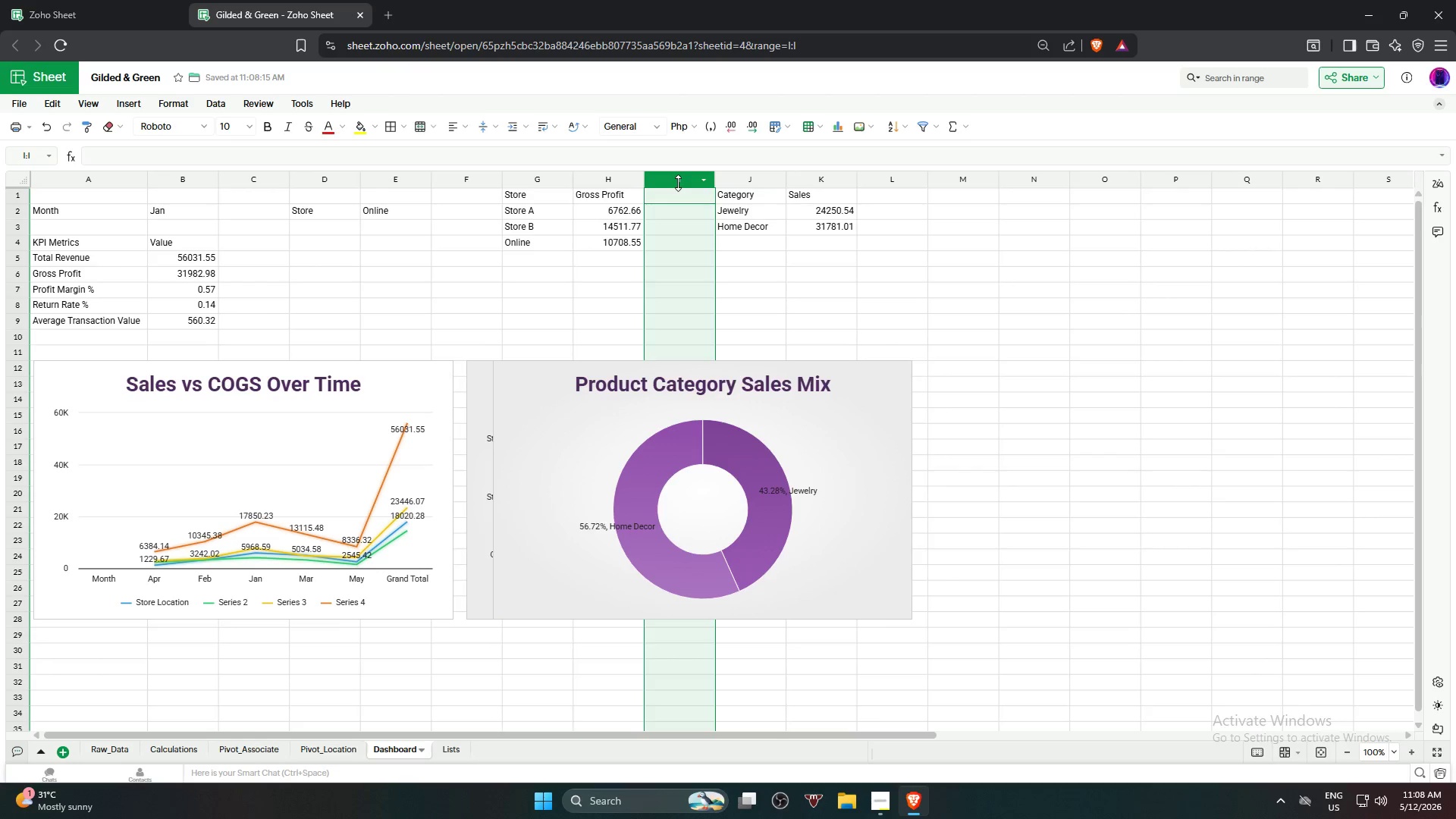 
right_click([678, 183])
 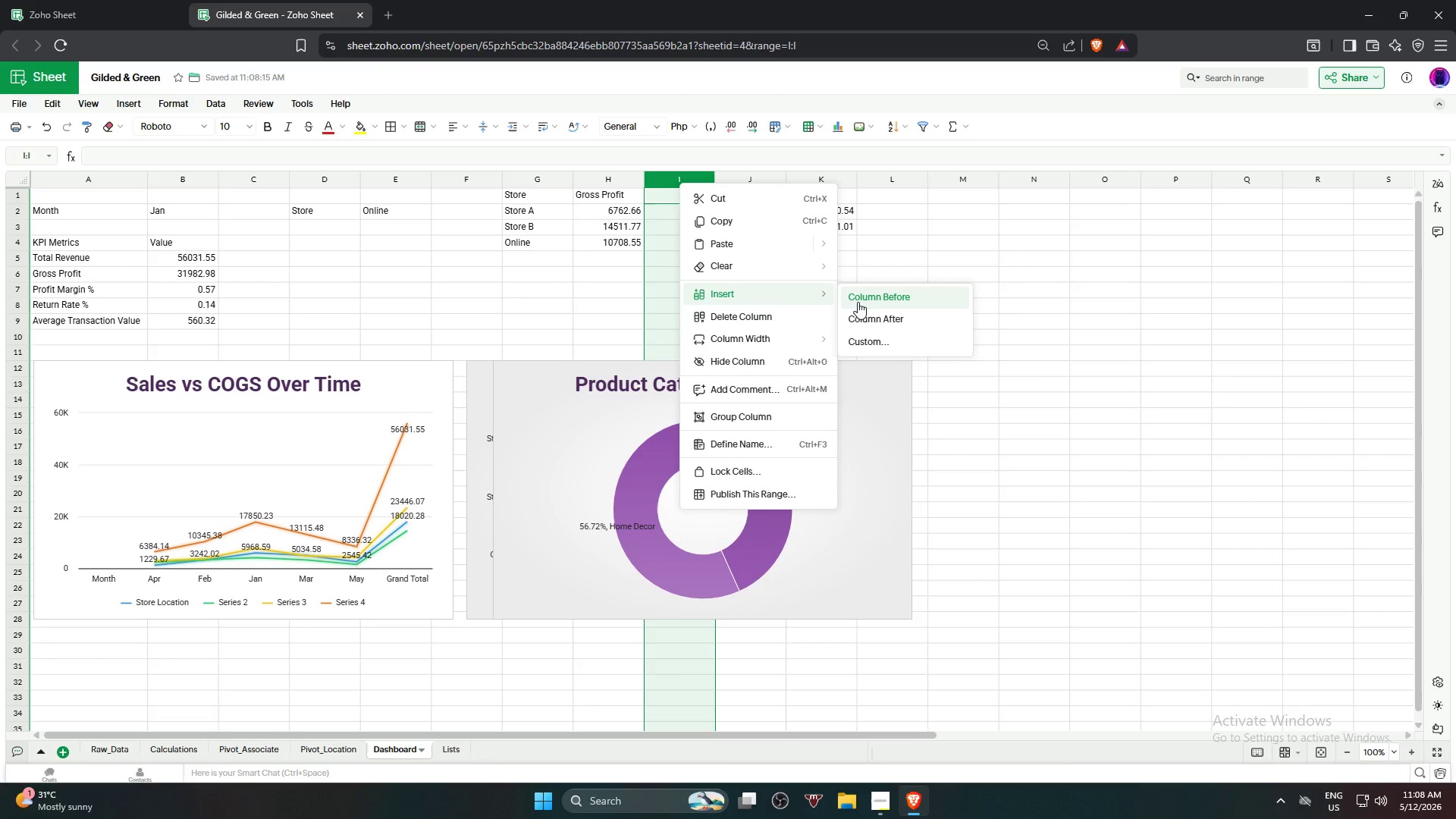 
left_click([858, 301])
 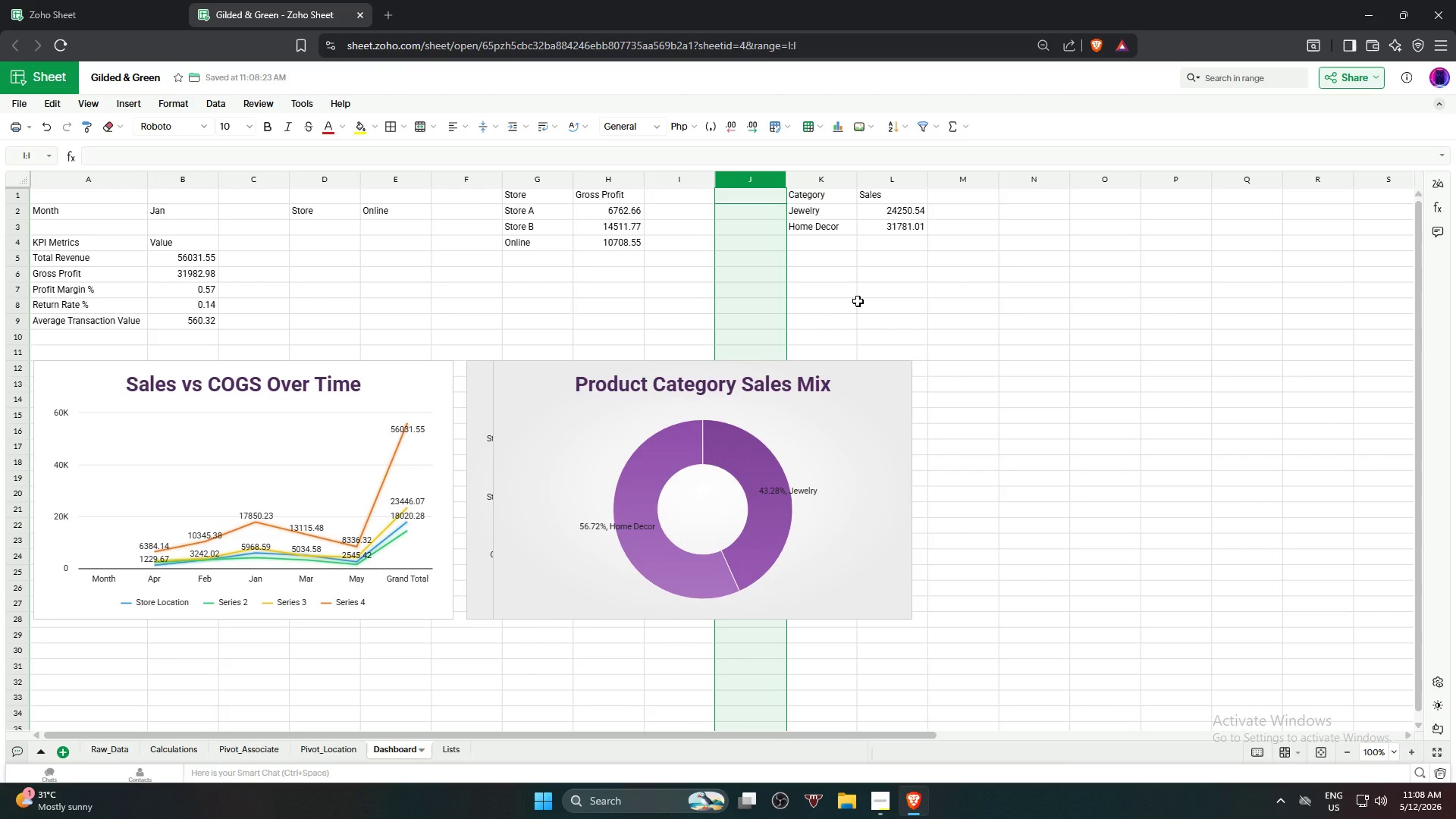 
left_click([874, 297])
 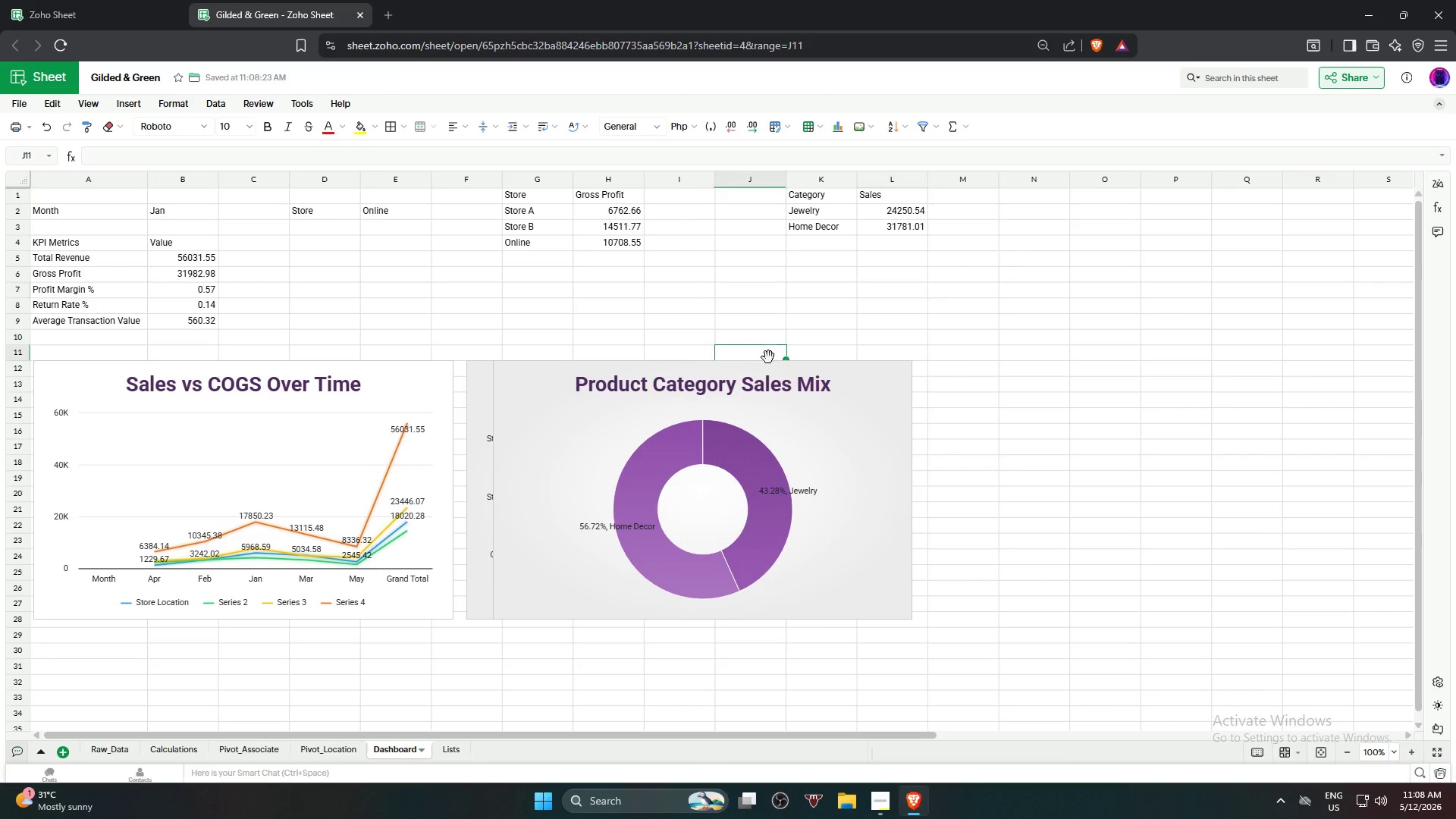 
double_click([762, 372])
 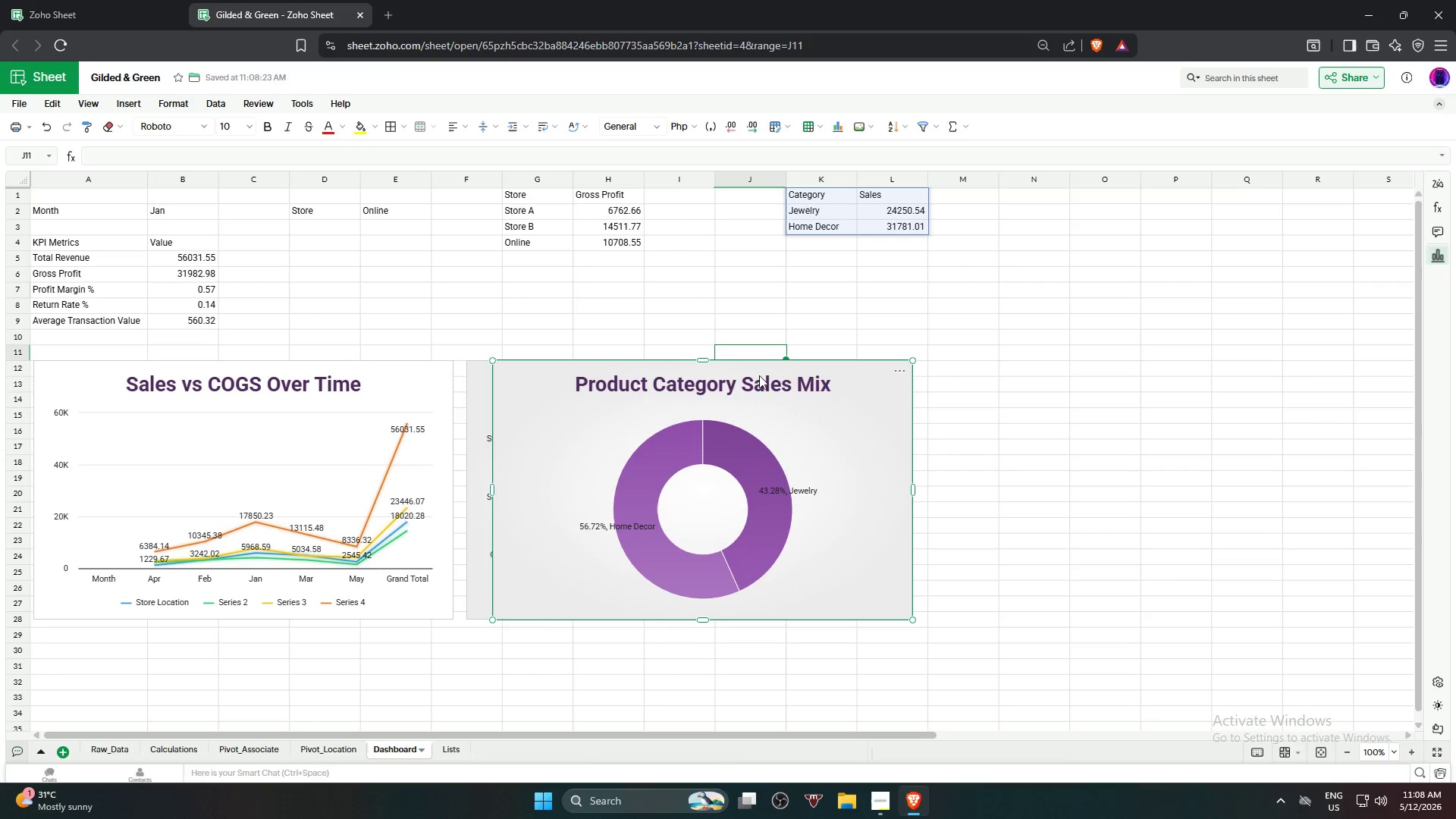 
left_click_drag(start_coordinate=[758, 376], to_coordinate=[1162, 376])
 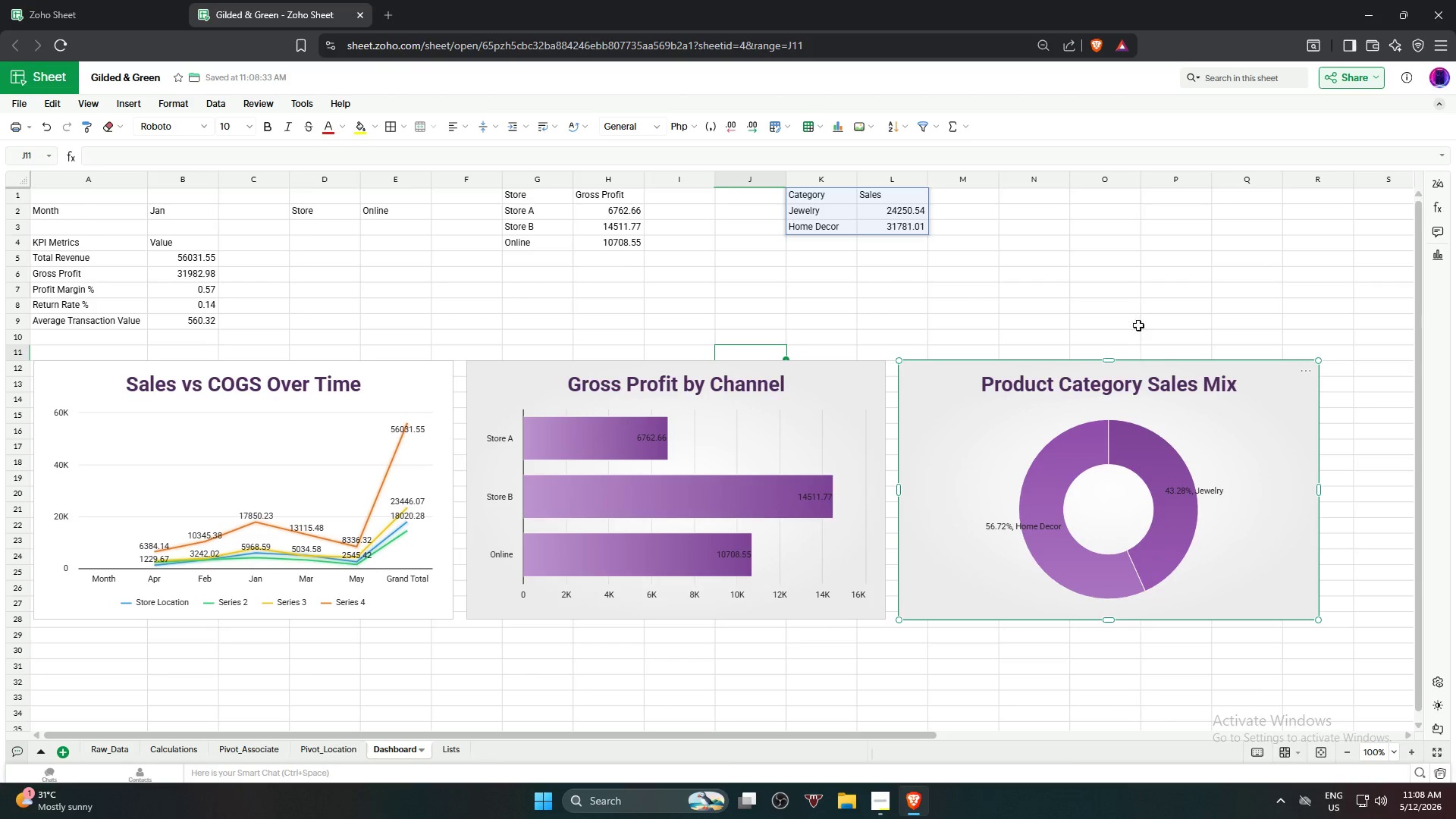 
left_click([1138, 321])
 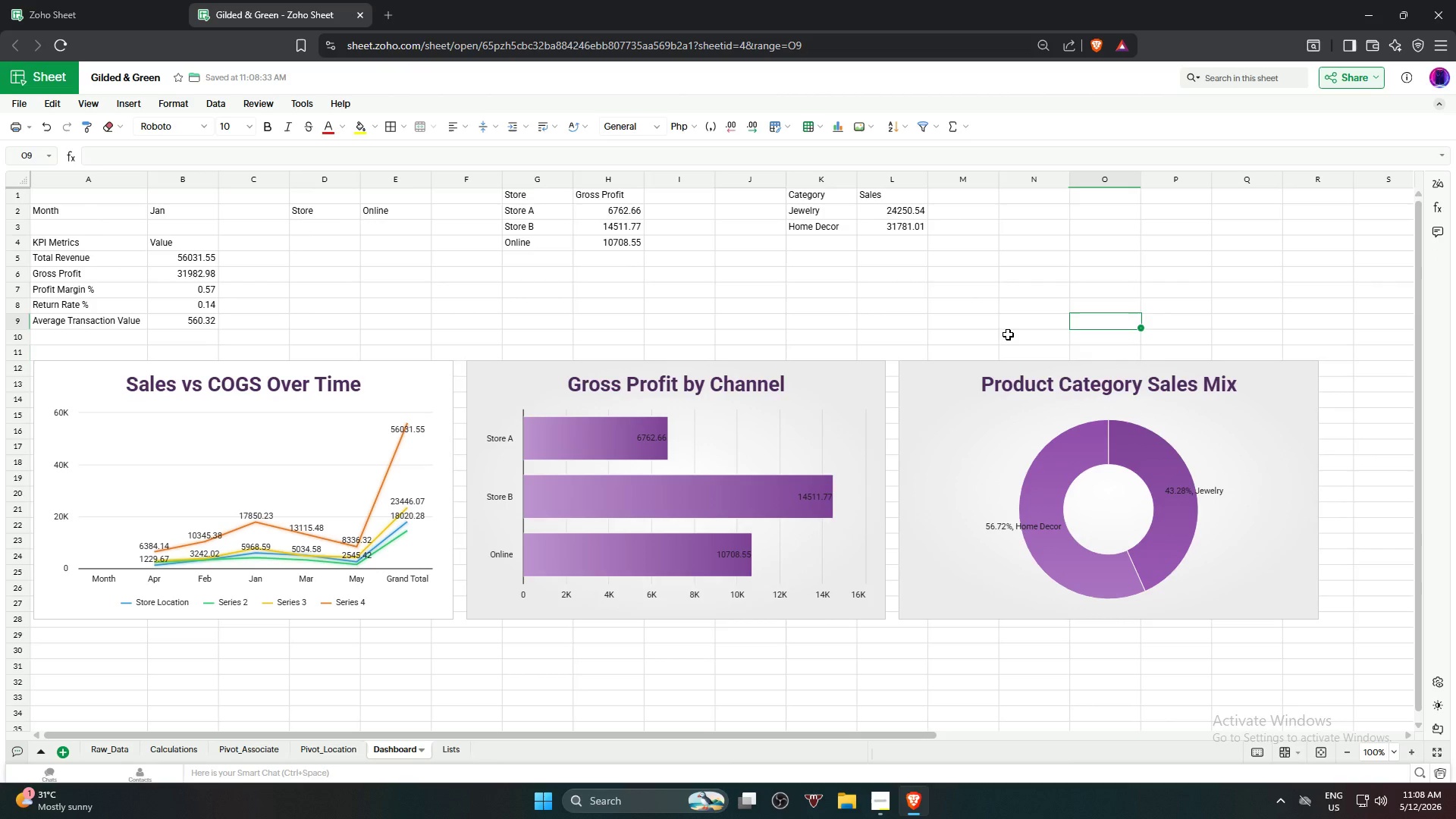 
left_click([997, 336])
 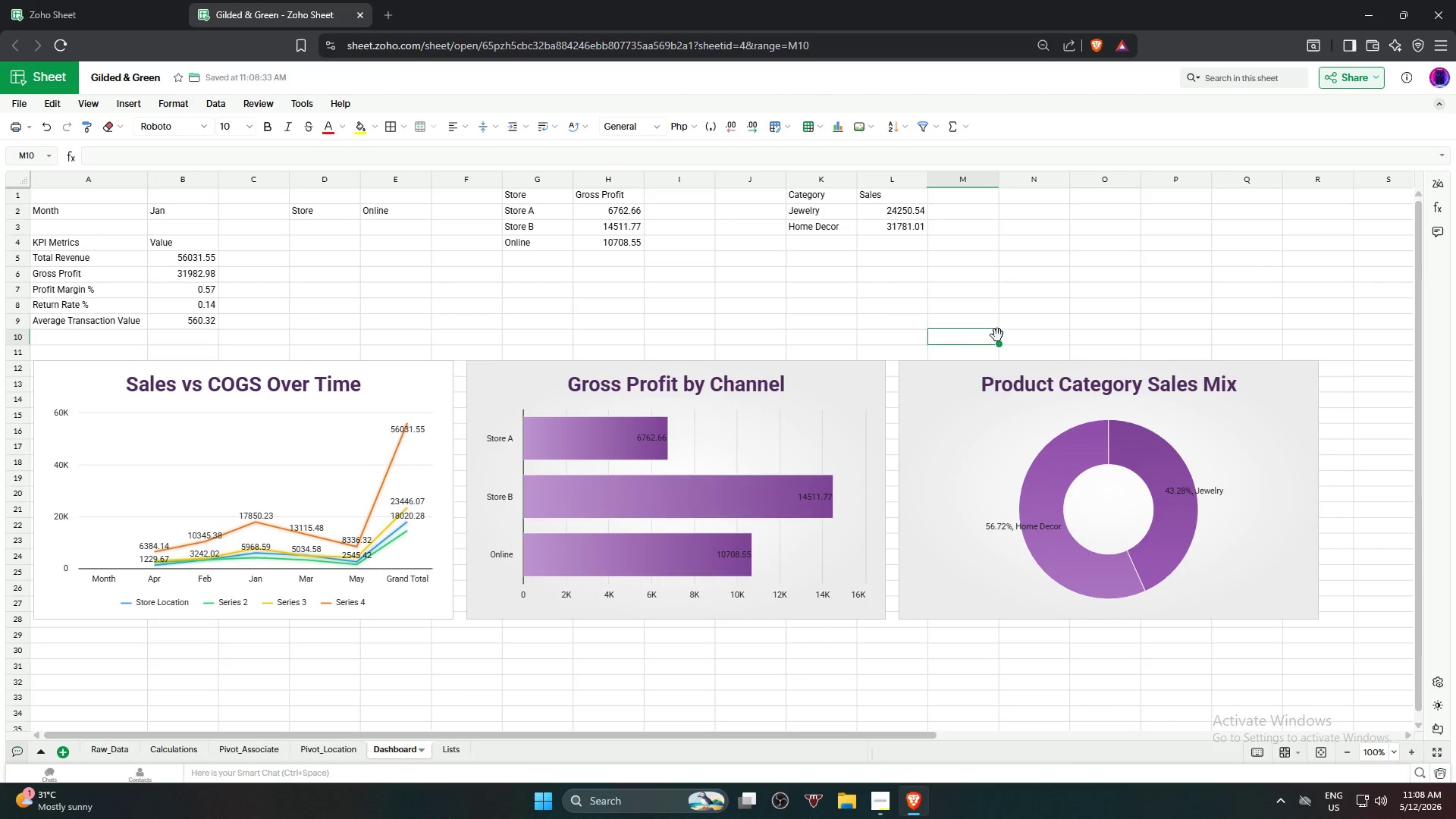 
scroll: coordinate [997, 335], scroll_direction: up, amount: 3.0
 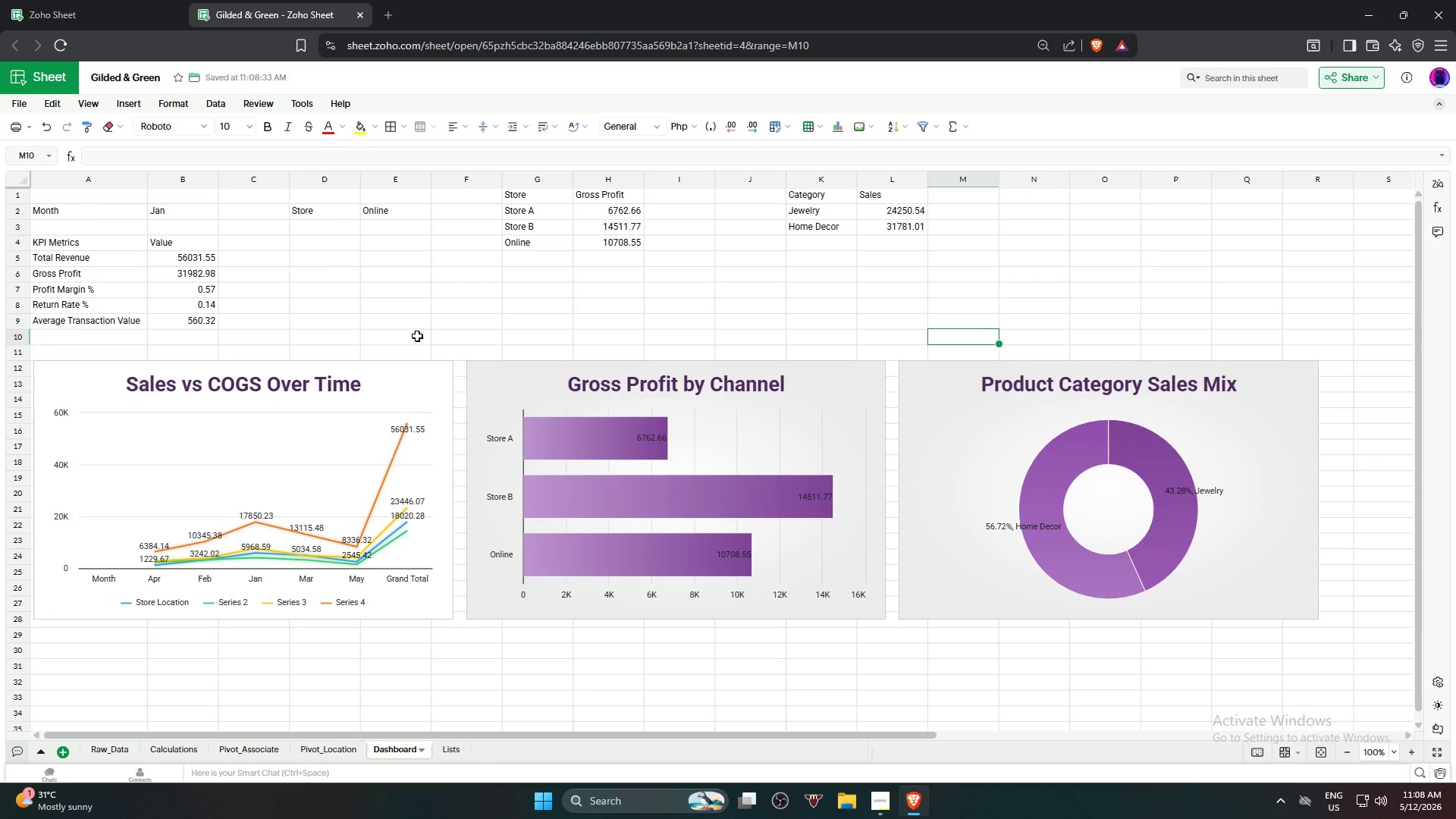 
wait(6.59)
 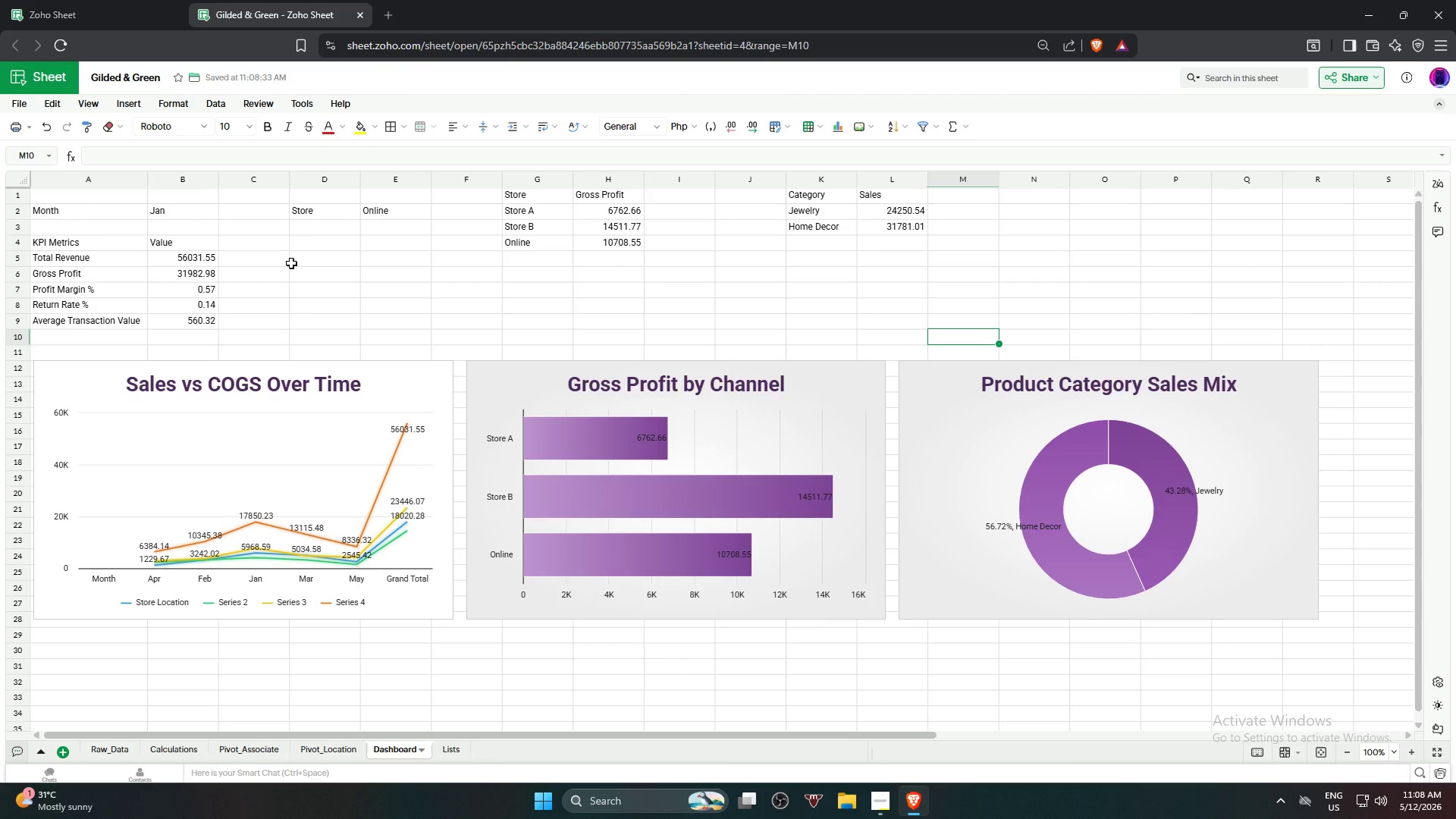 
left_click([447, 750])
 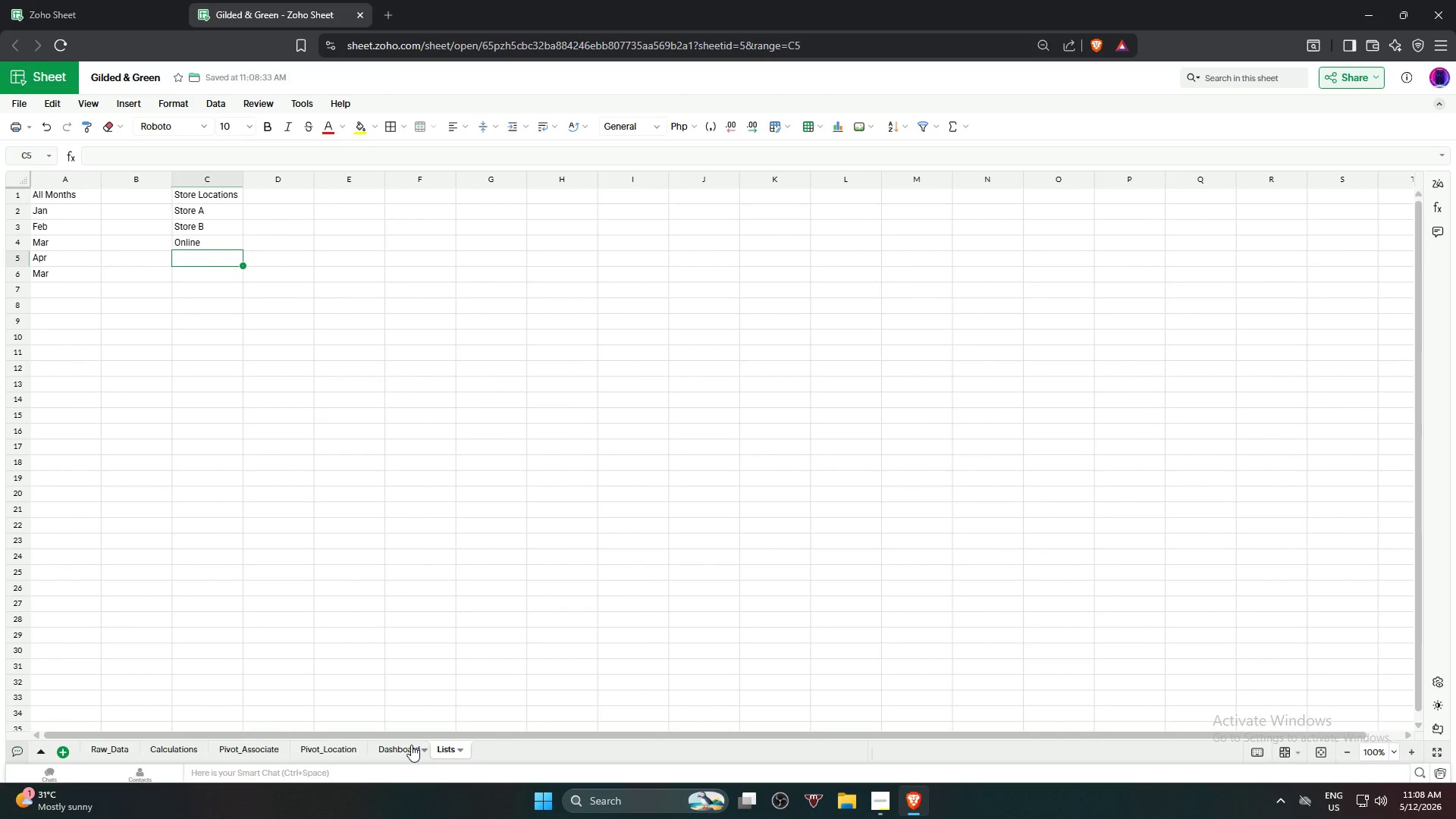 
left_click([403, 745])
 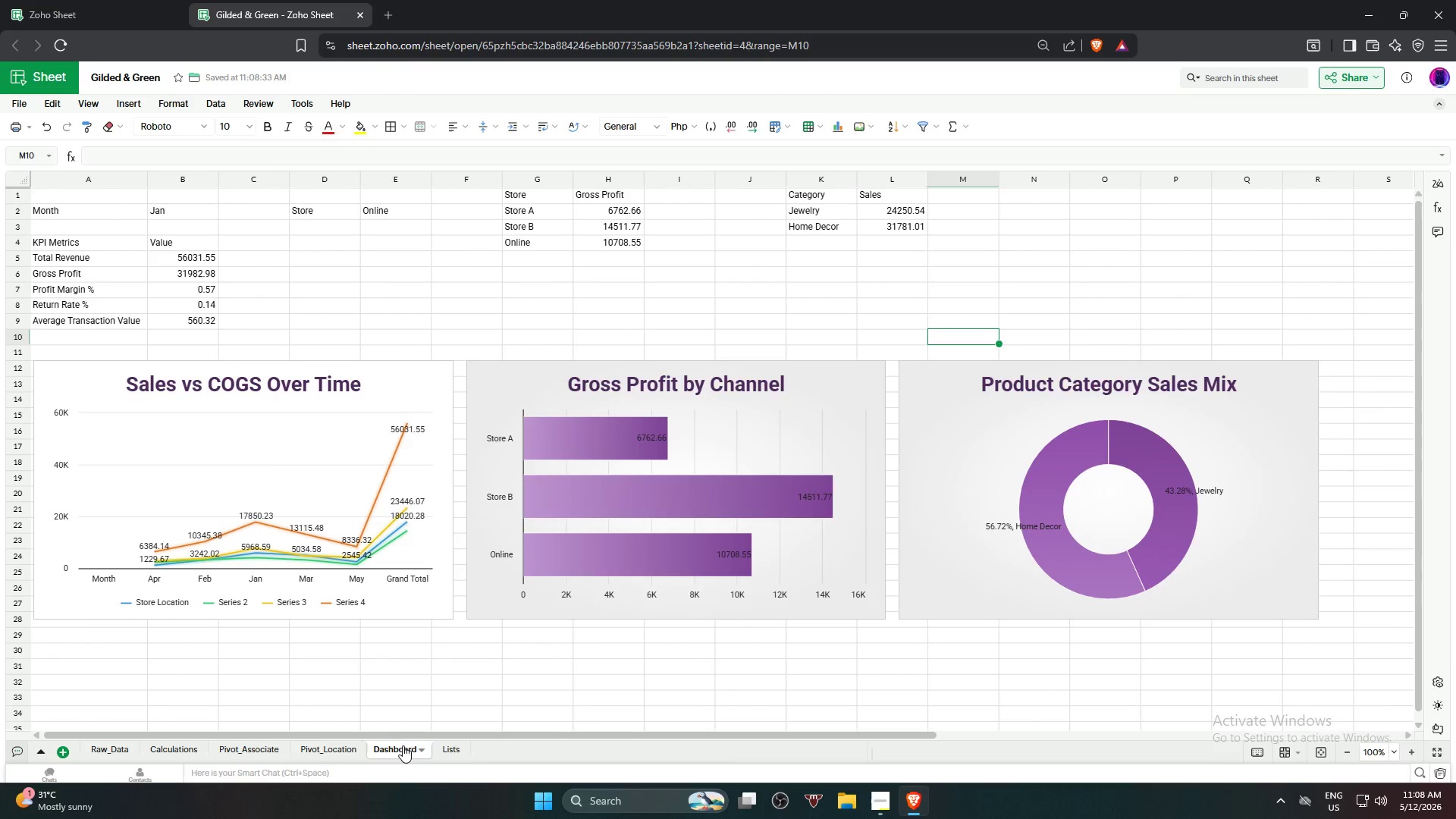 
key(Alt+AltLeft)
 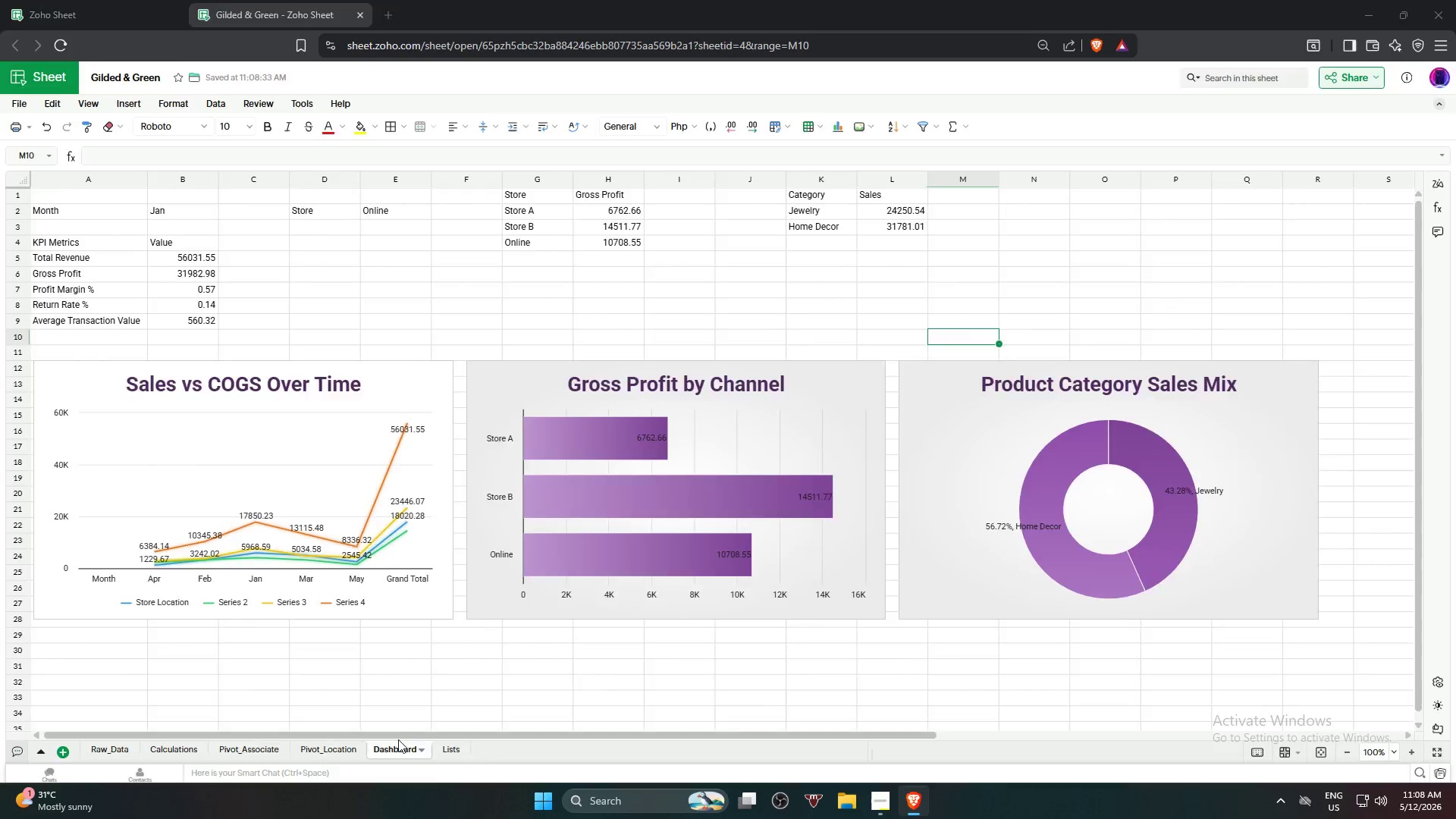 
key(Alt+Tab)